 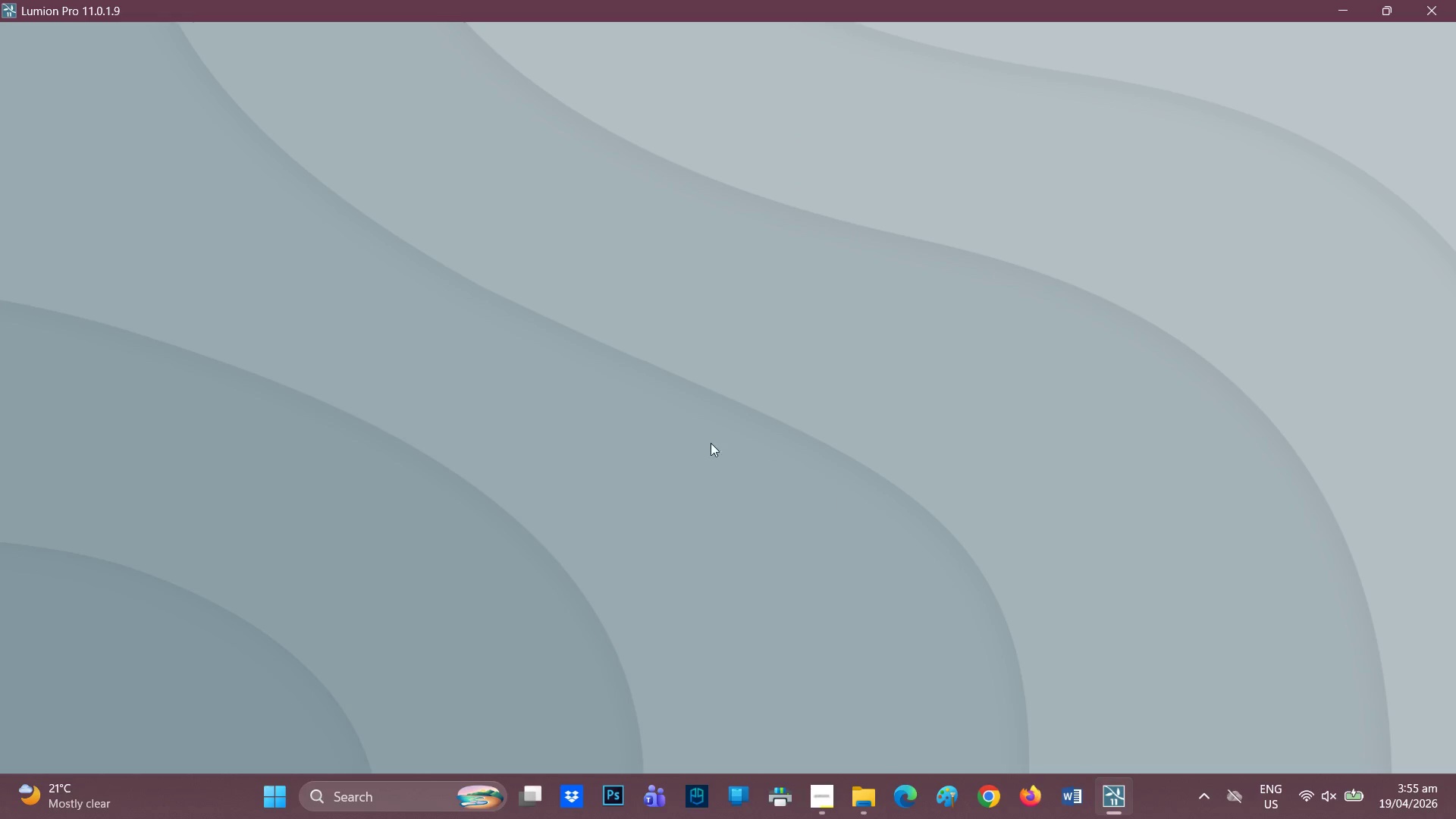 
left_click([253, 259])
 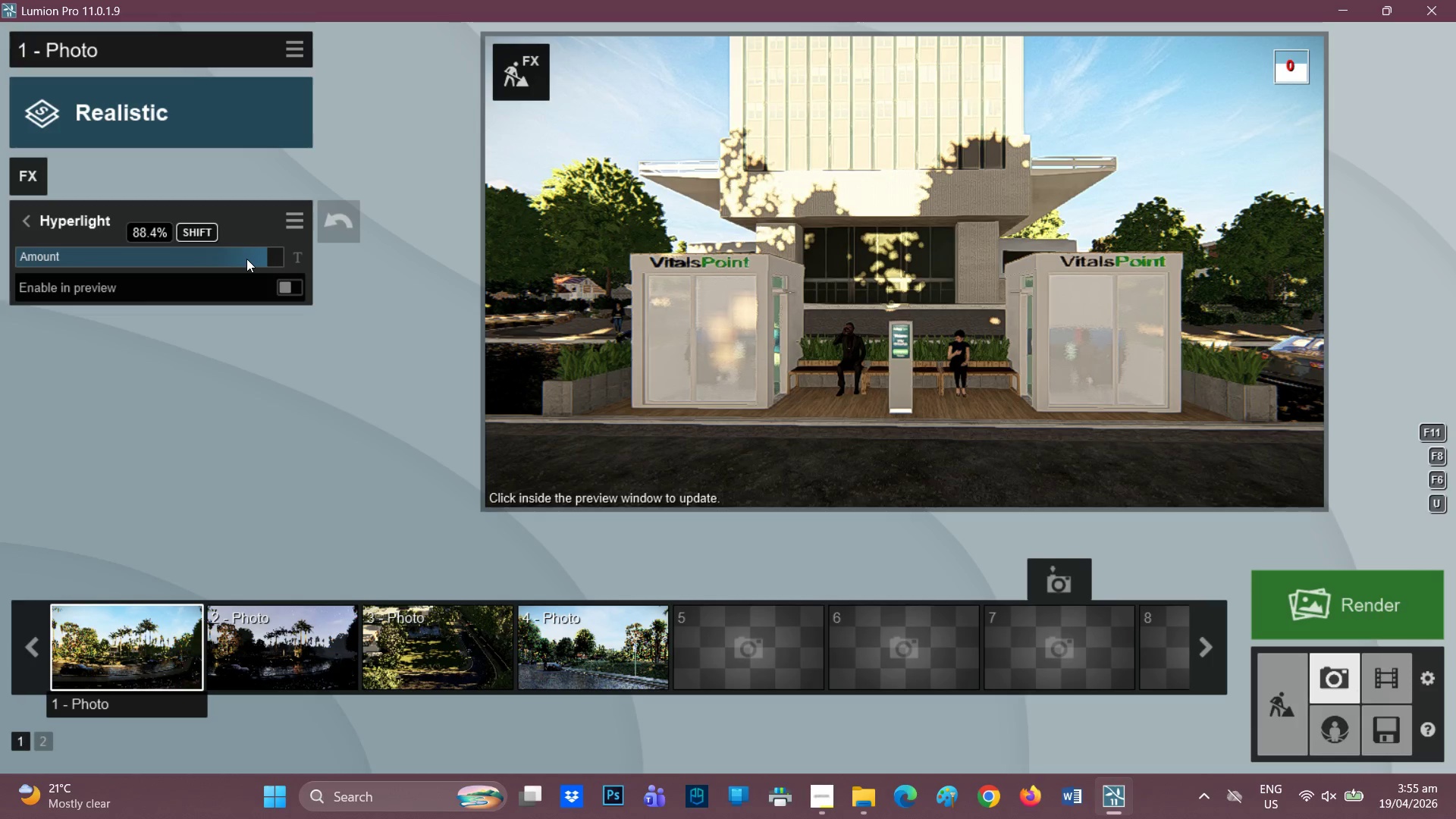 
left_click([246, 259])
 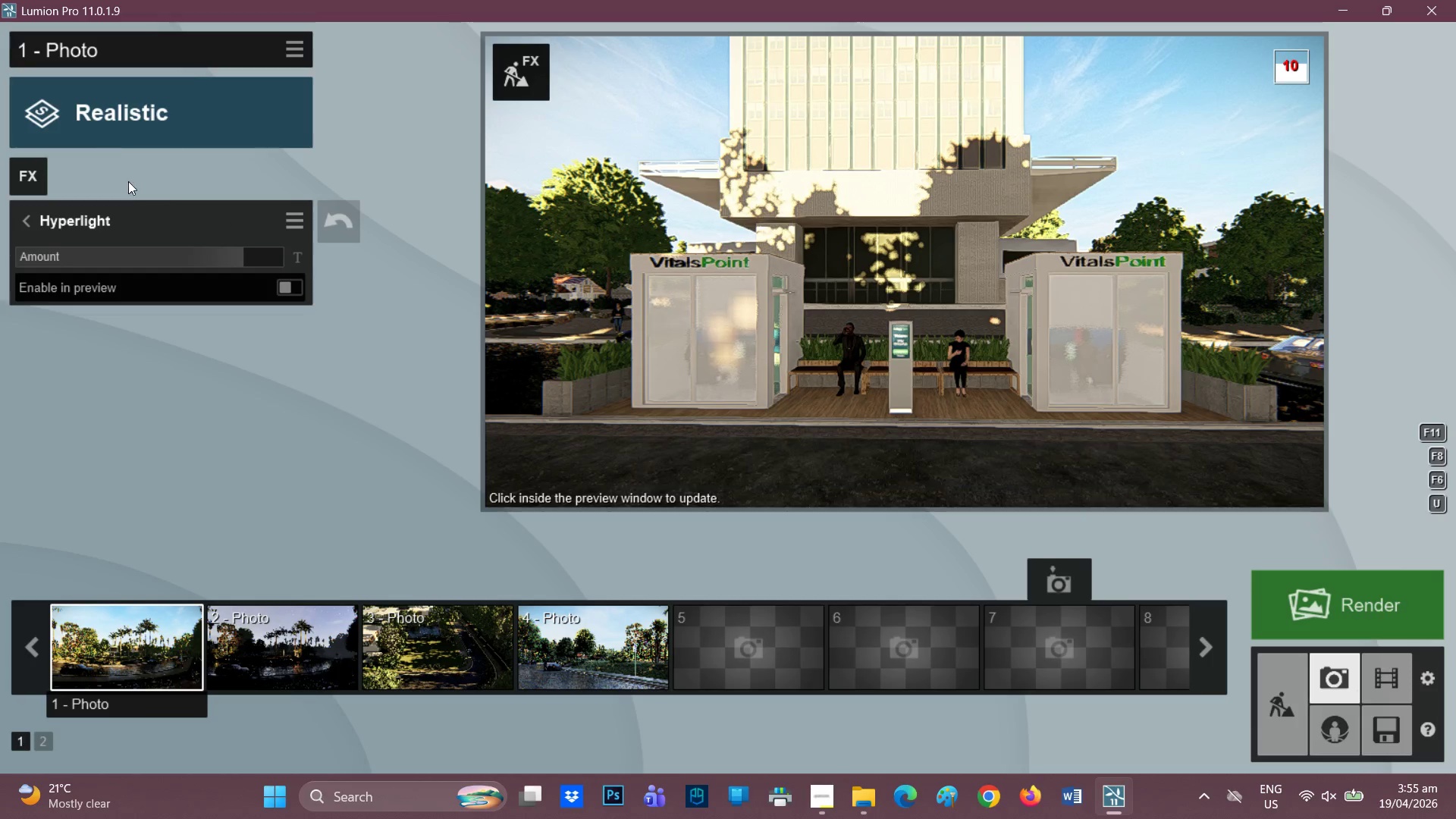 
mouse_move([246, 265])
 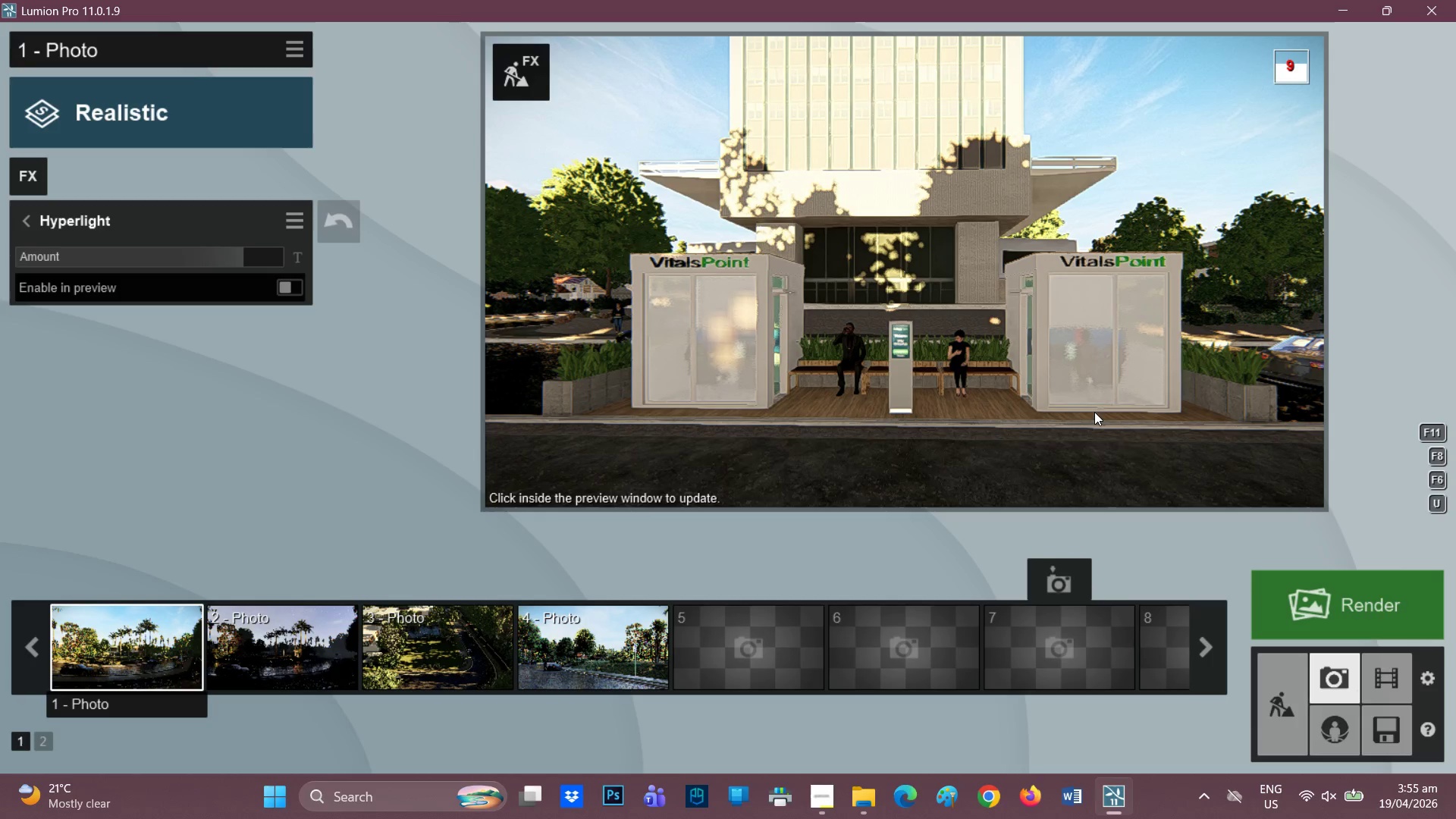 
left_click([1094, 412])
 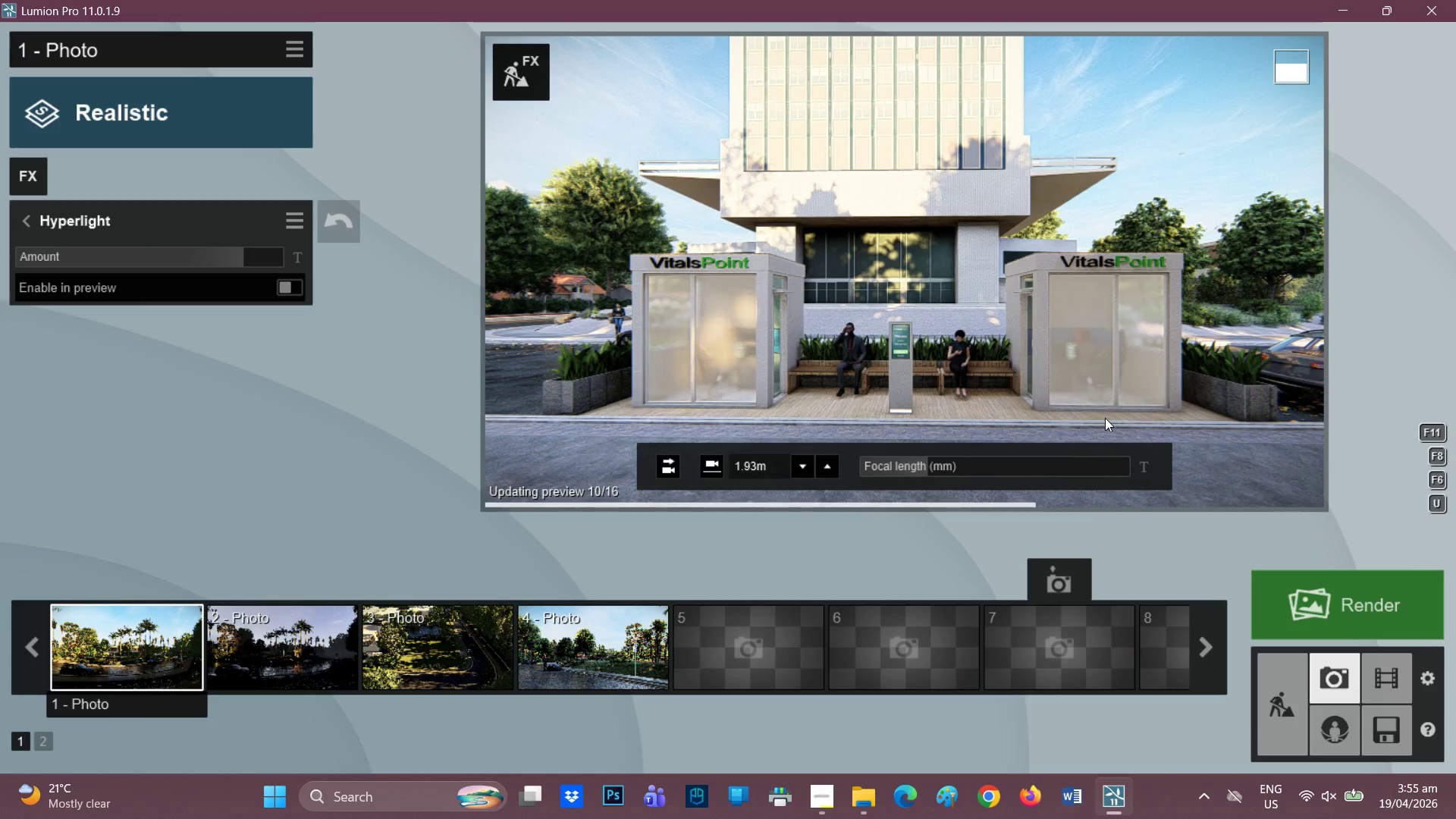 
wait(8.84)
 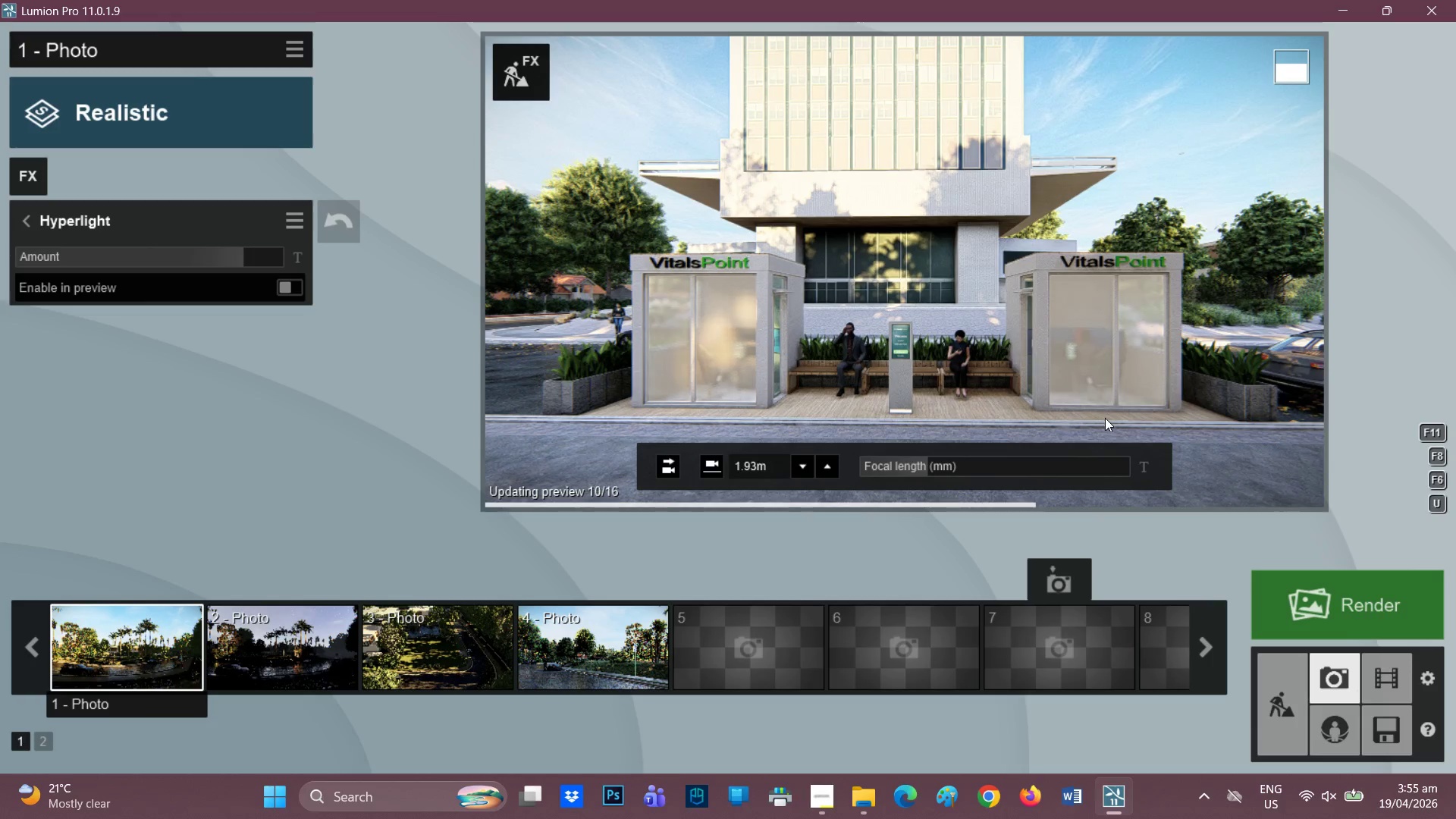 
left_click([216, 262])
 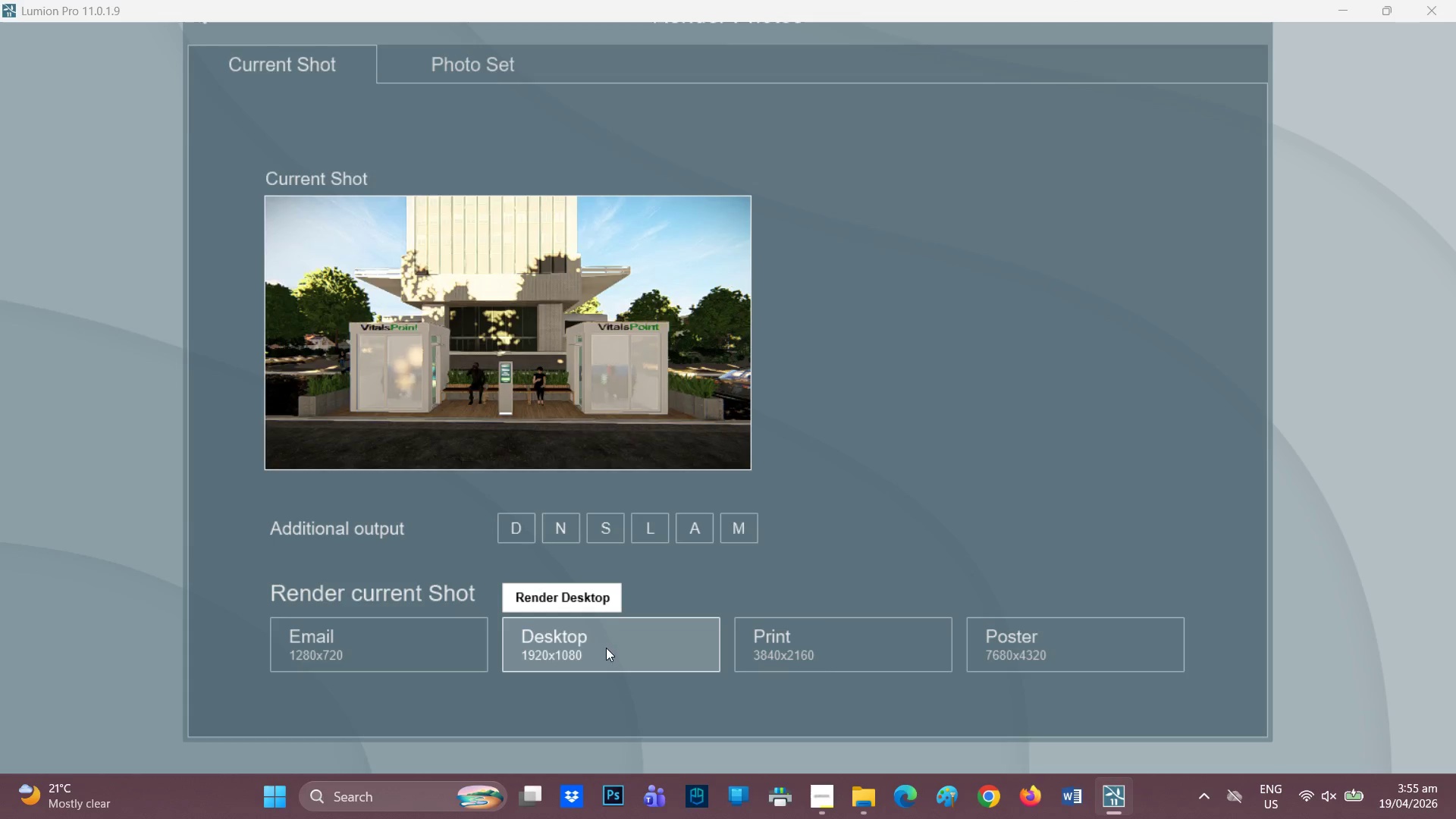 
scroll: coordinate [438, 283], scroll_direction: none, amount: 0.0
 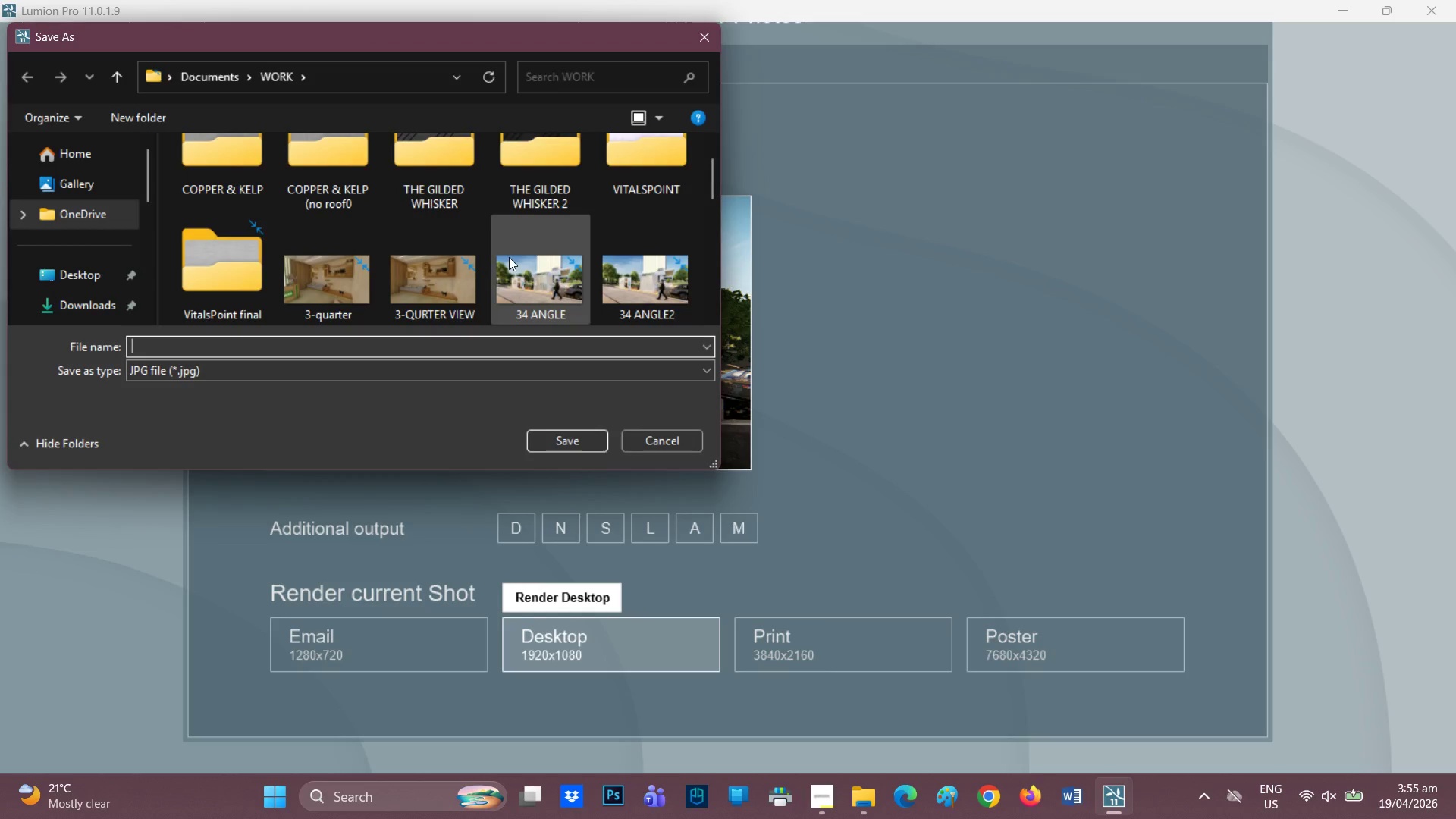 
scroll: coordinate [441, 264], scroll_direction: down, amount: 2.0
 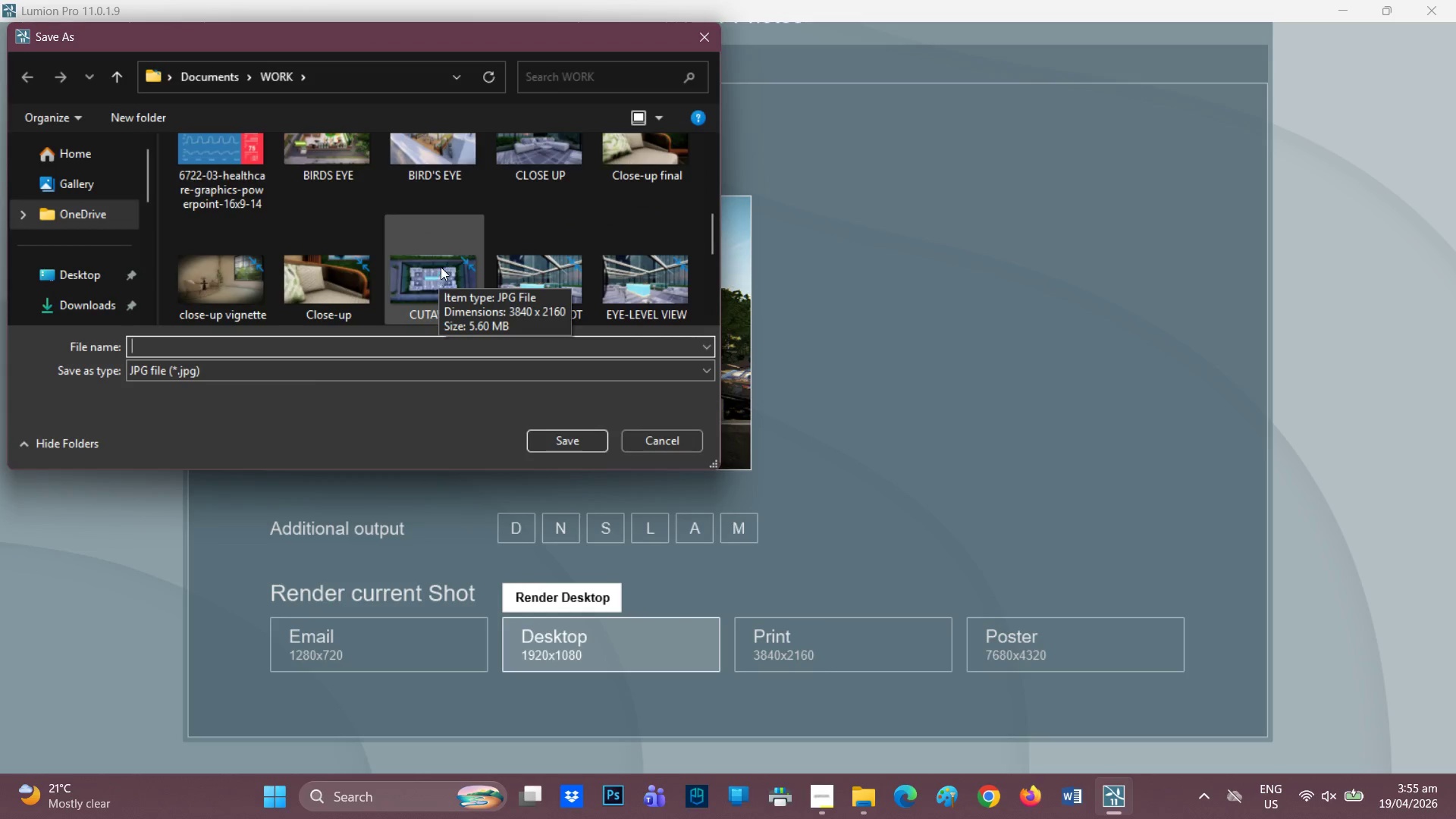 
scroll: coordinate [441, 267], scroll_direction: up, amount: 1.0
 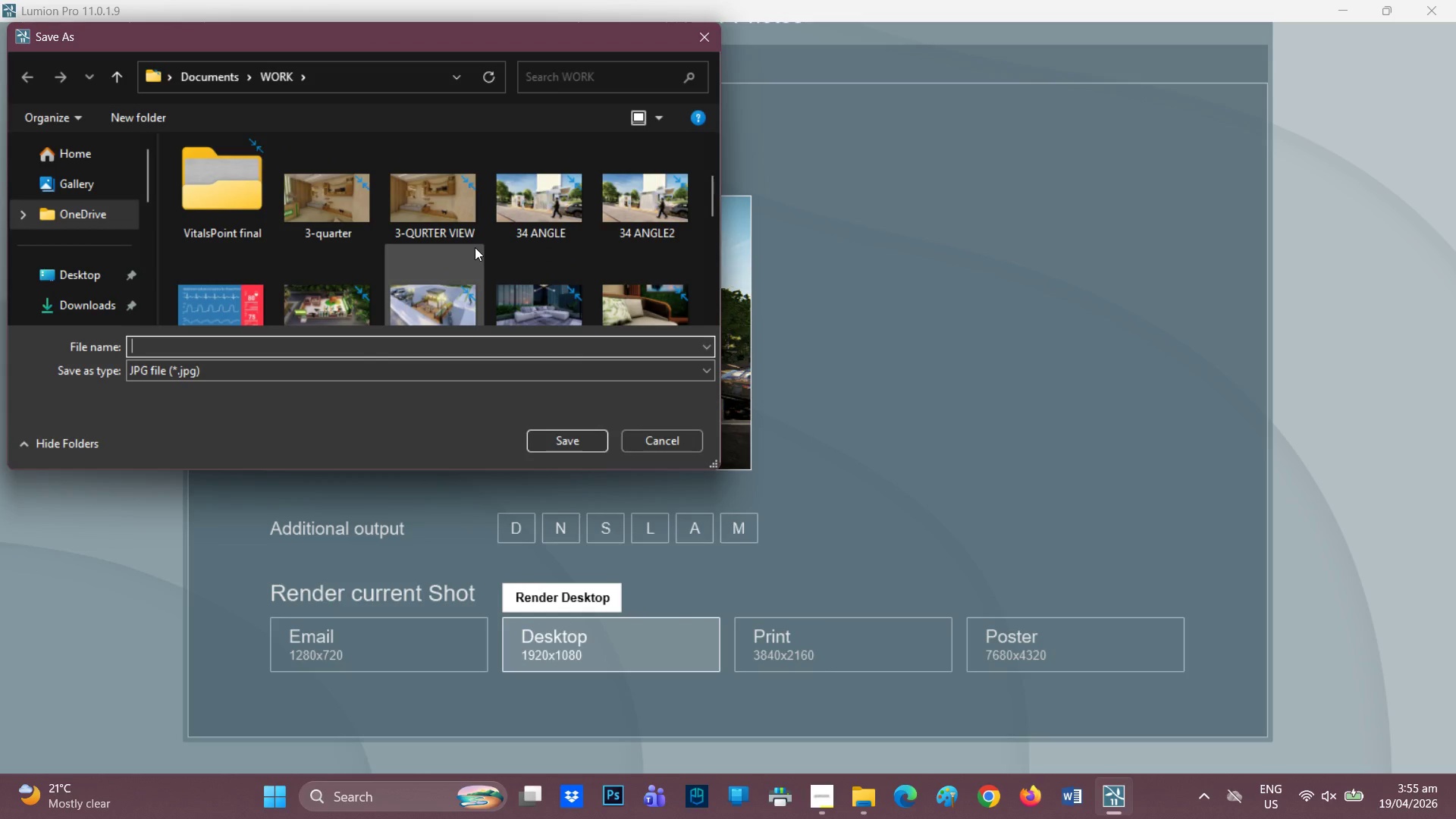 
scroll: coordinate [414, 284], scroll_direction: down, amount: 3.0
 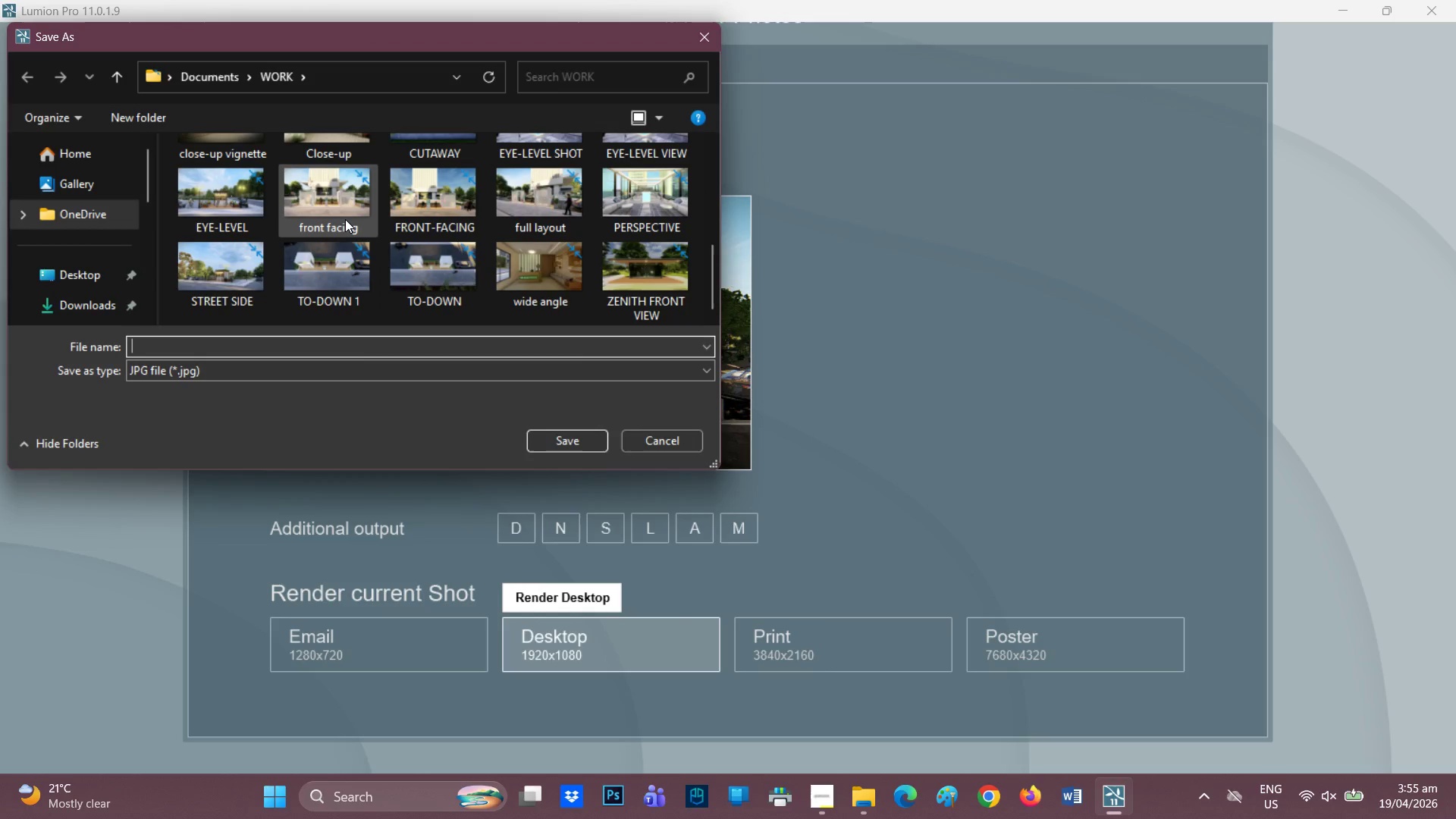 
left_click([345, 219])
 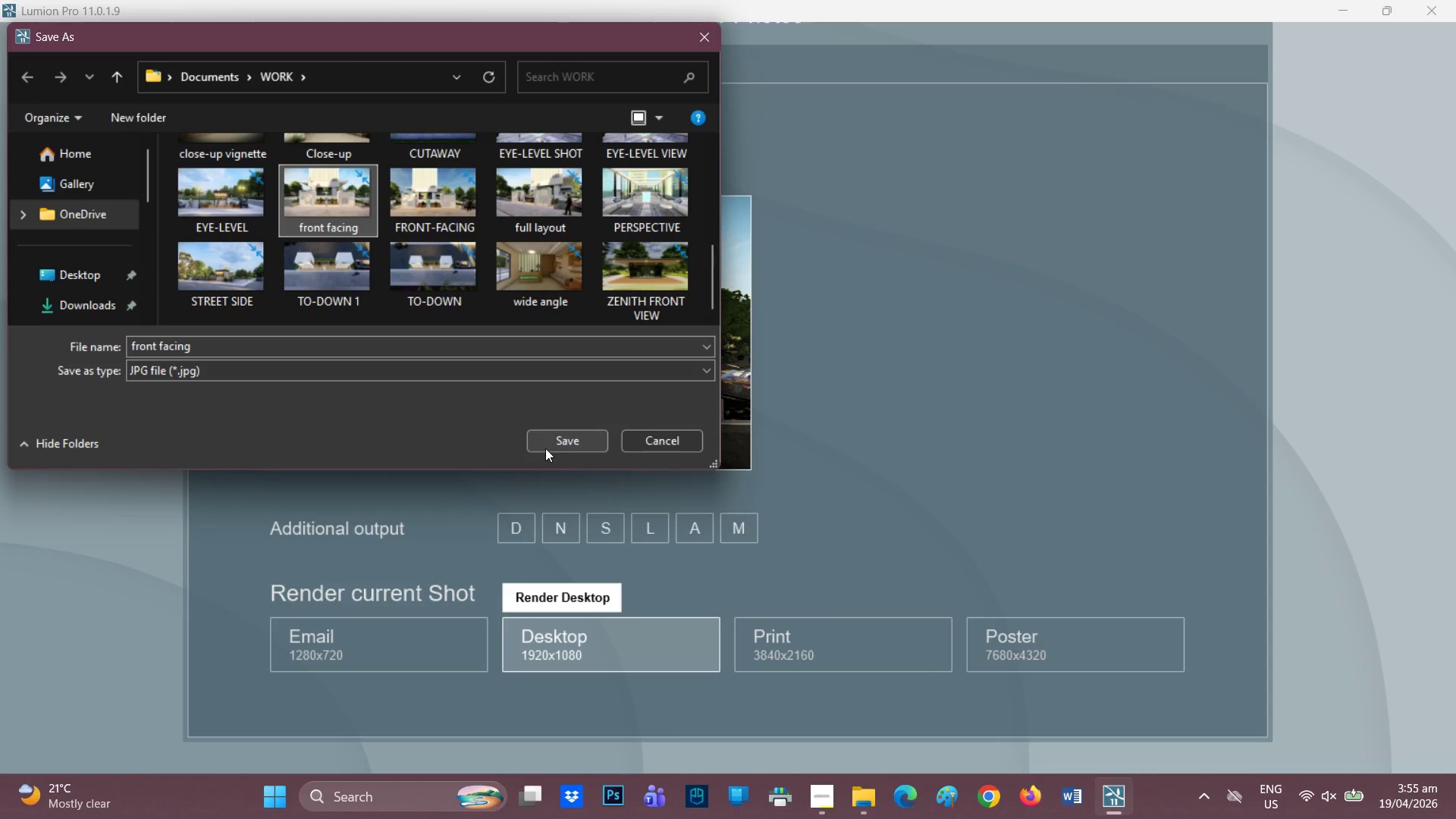 
left_click([565, 440])
 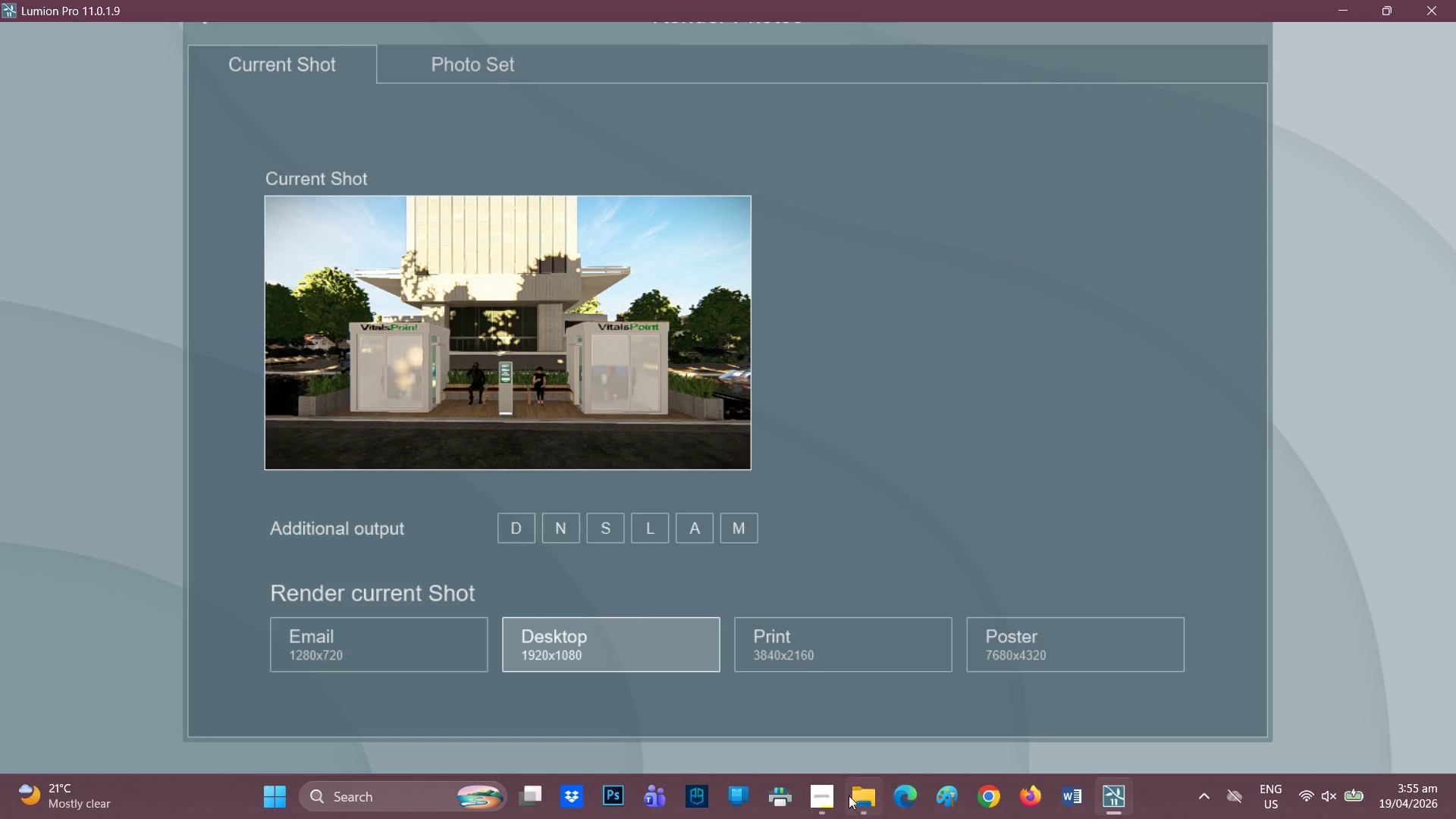 
left_click([826, 790])
 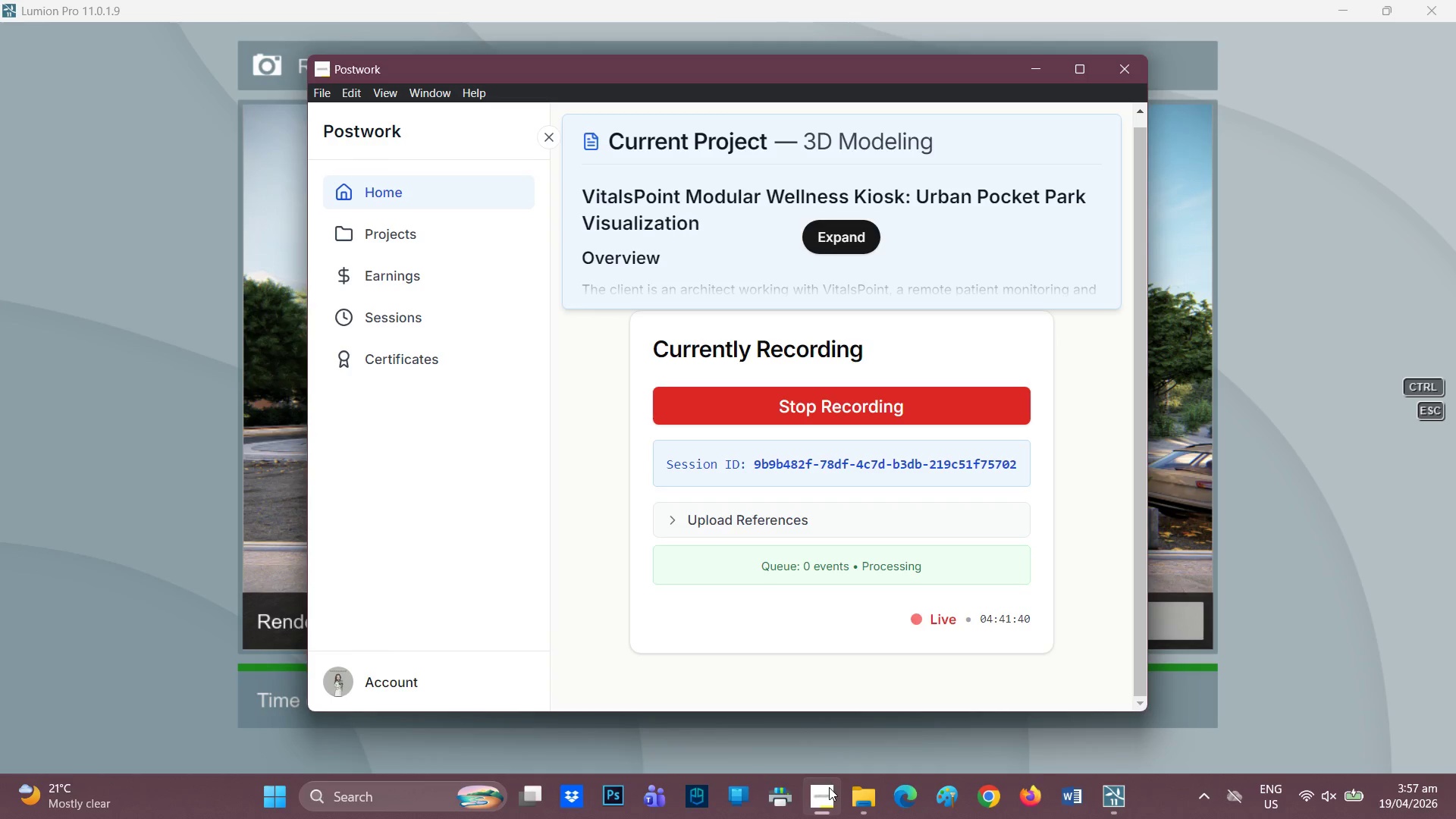 
wait(99.81)
 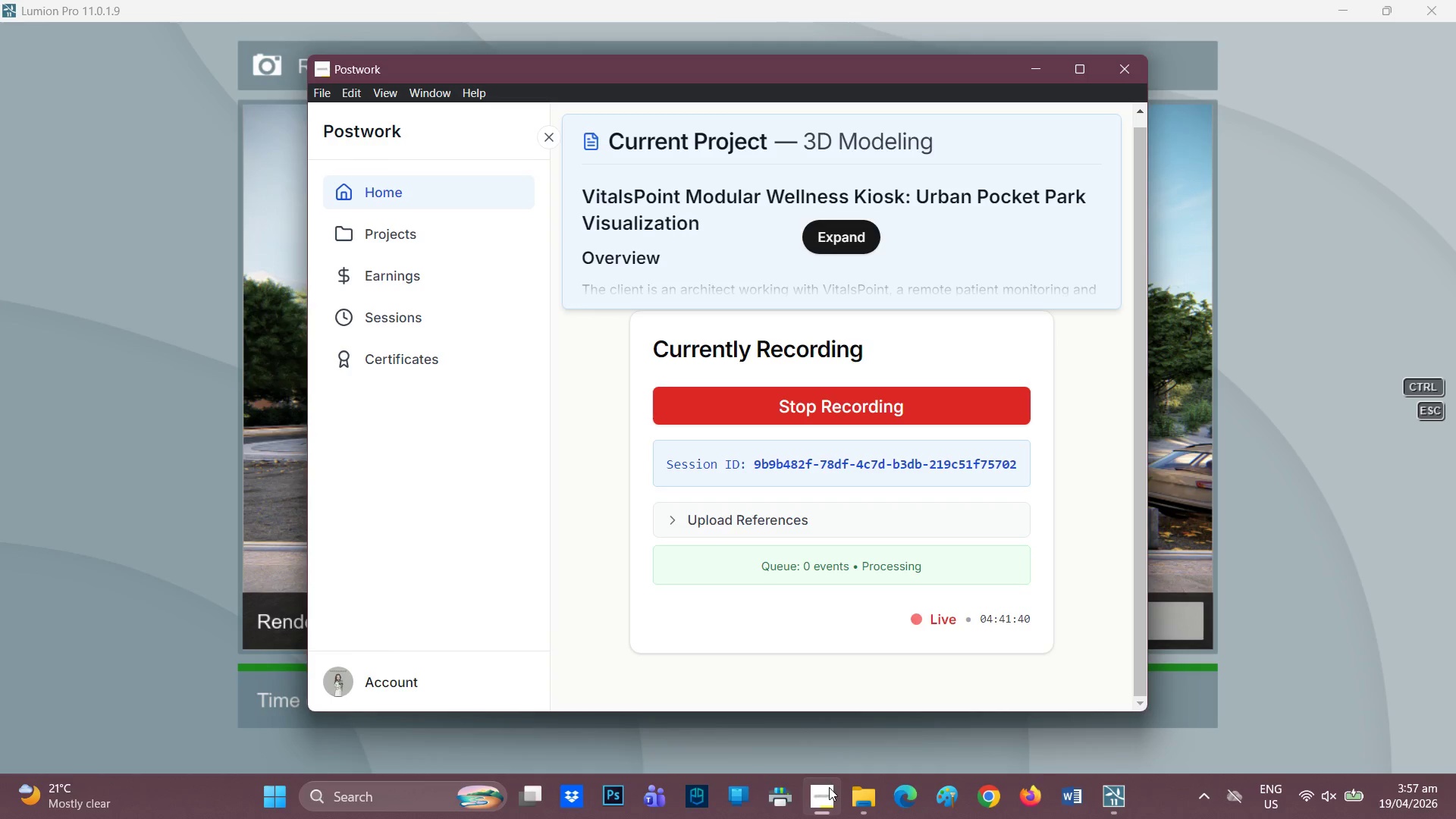 
left_click([153, 441])
 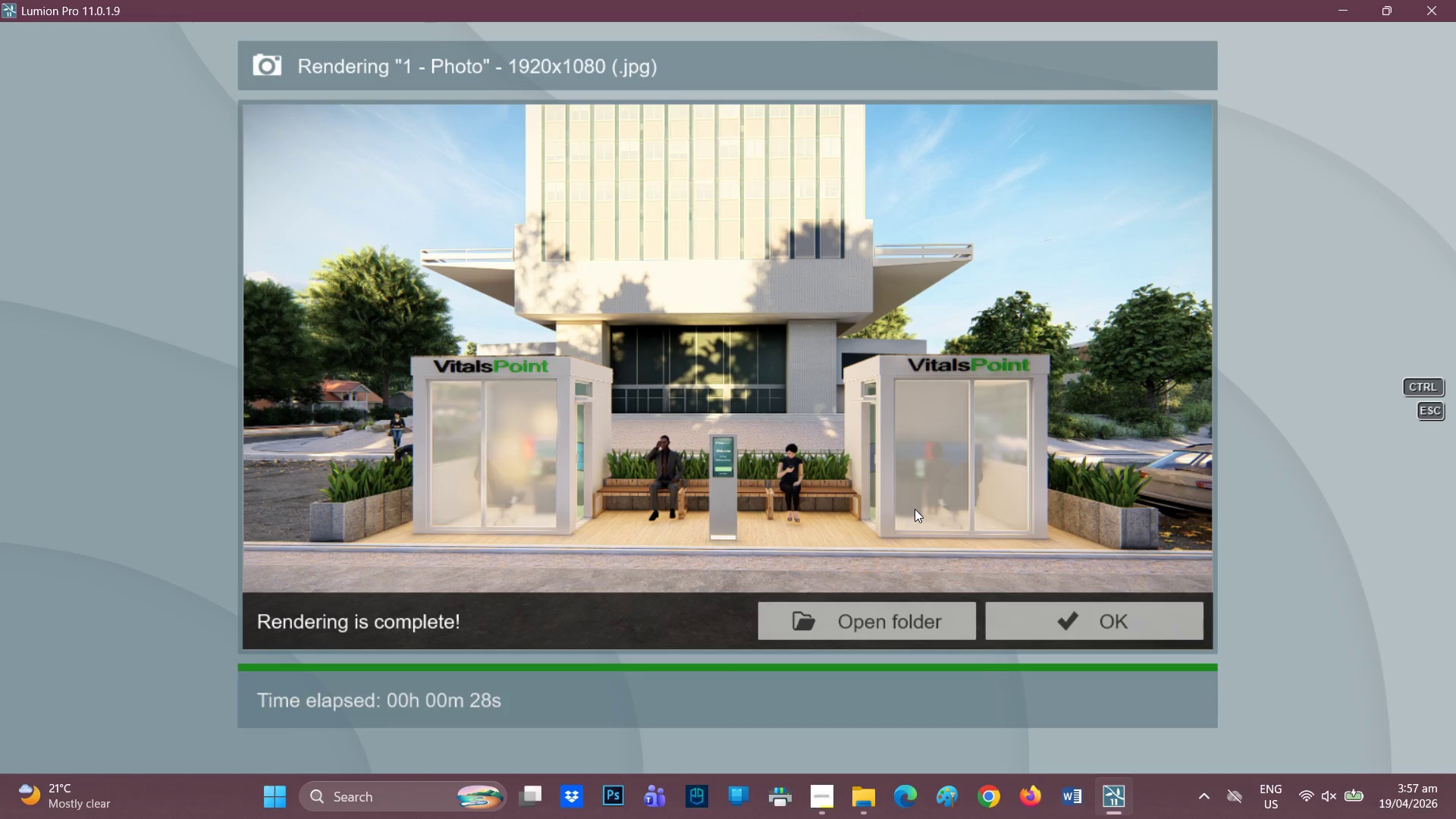 
left_click([1094, 626])
 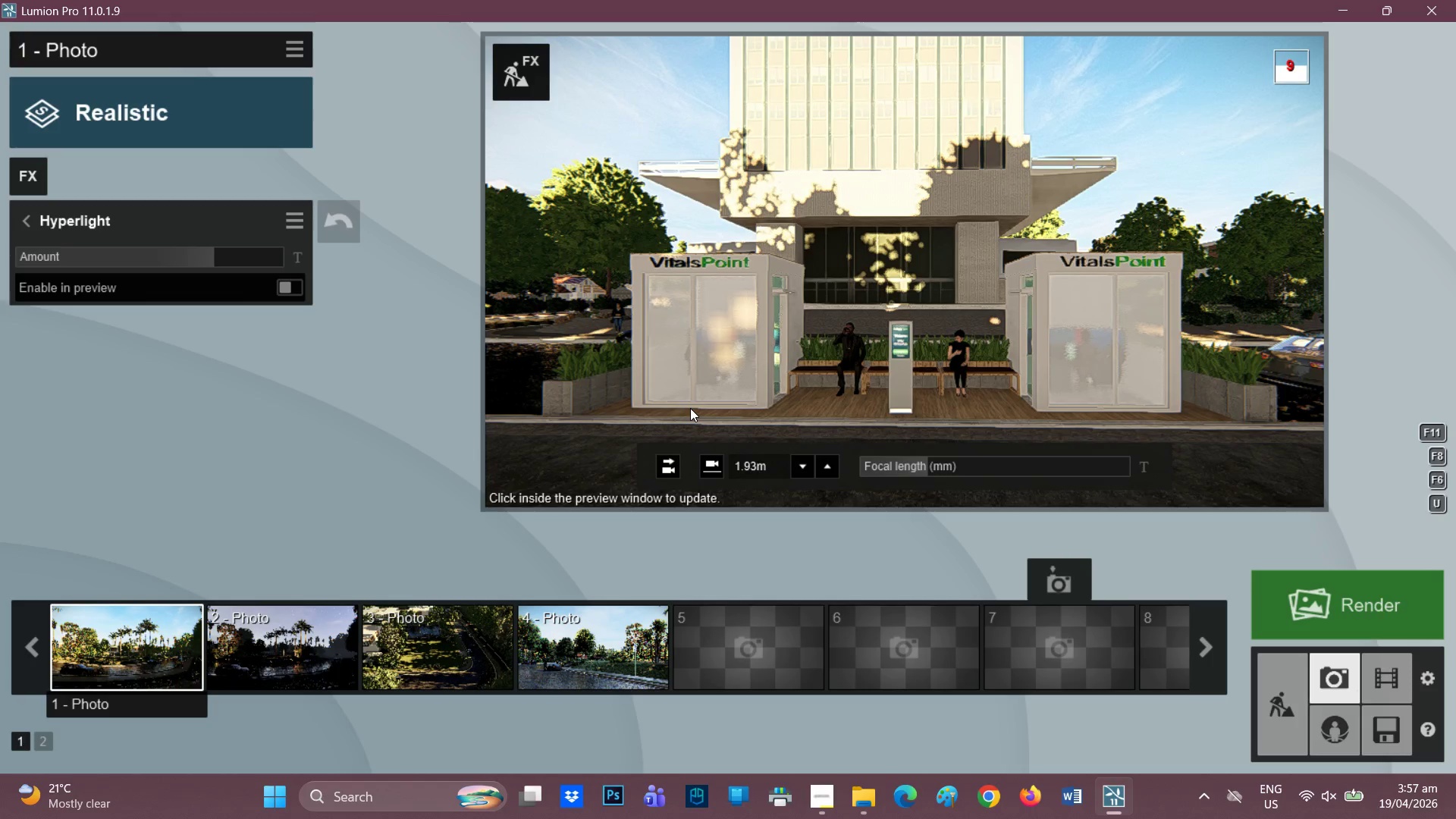 
wait(6.94)
 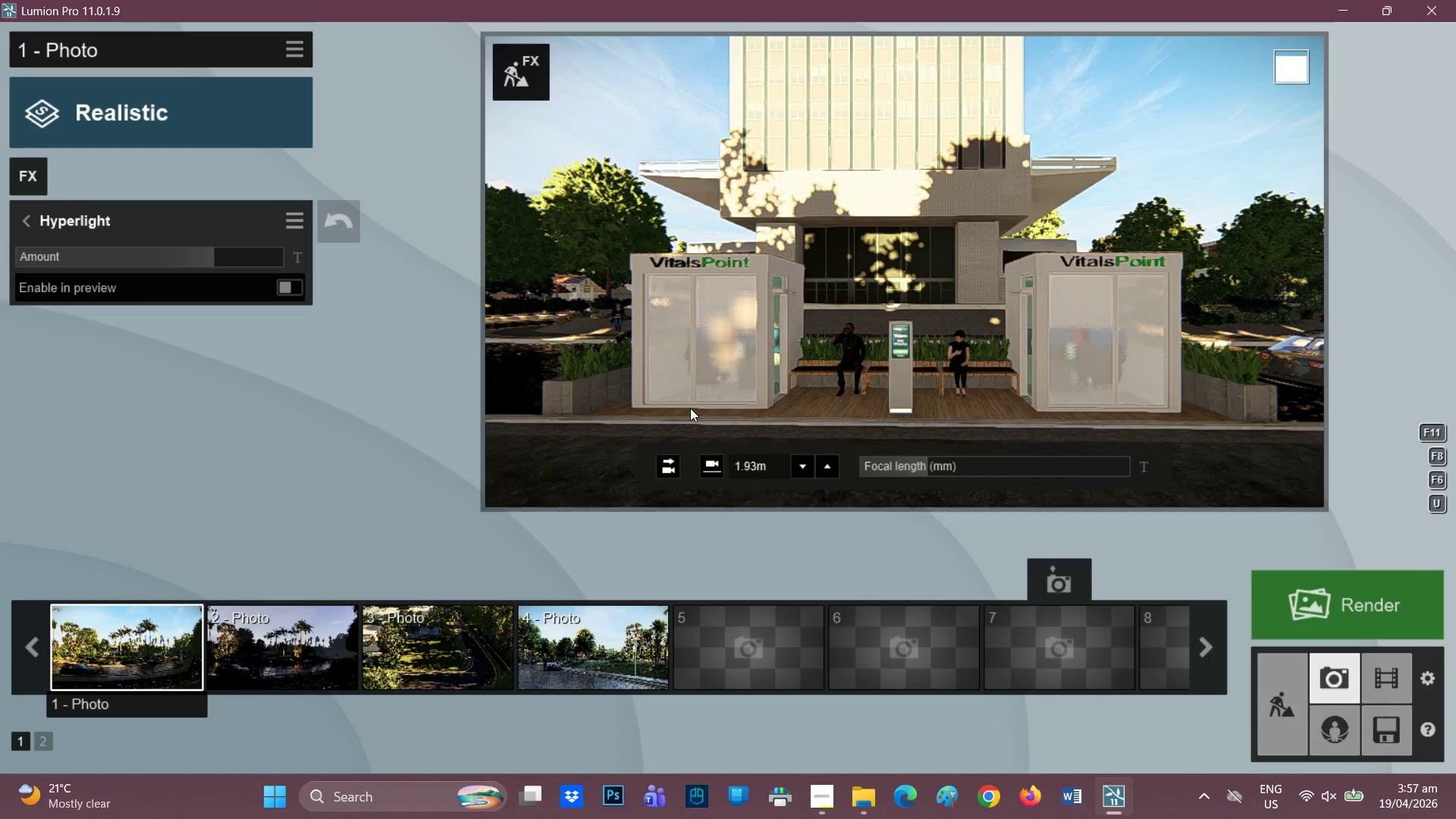 
key(Q)
 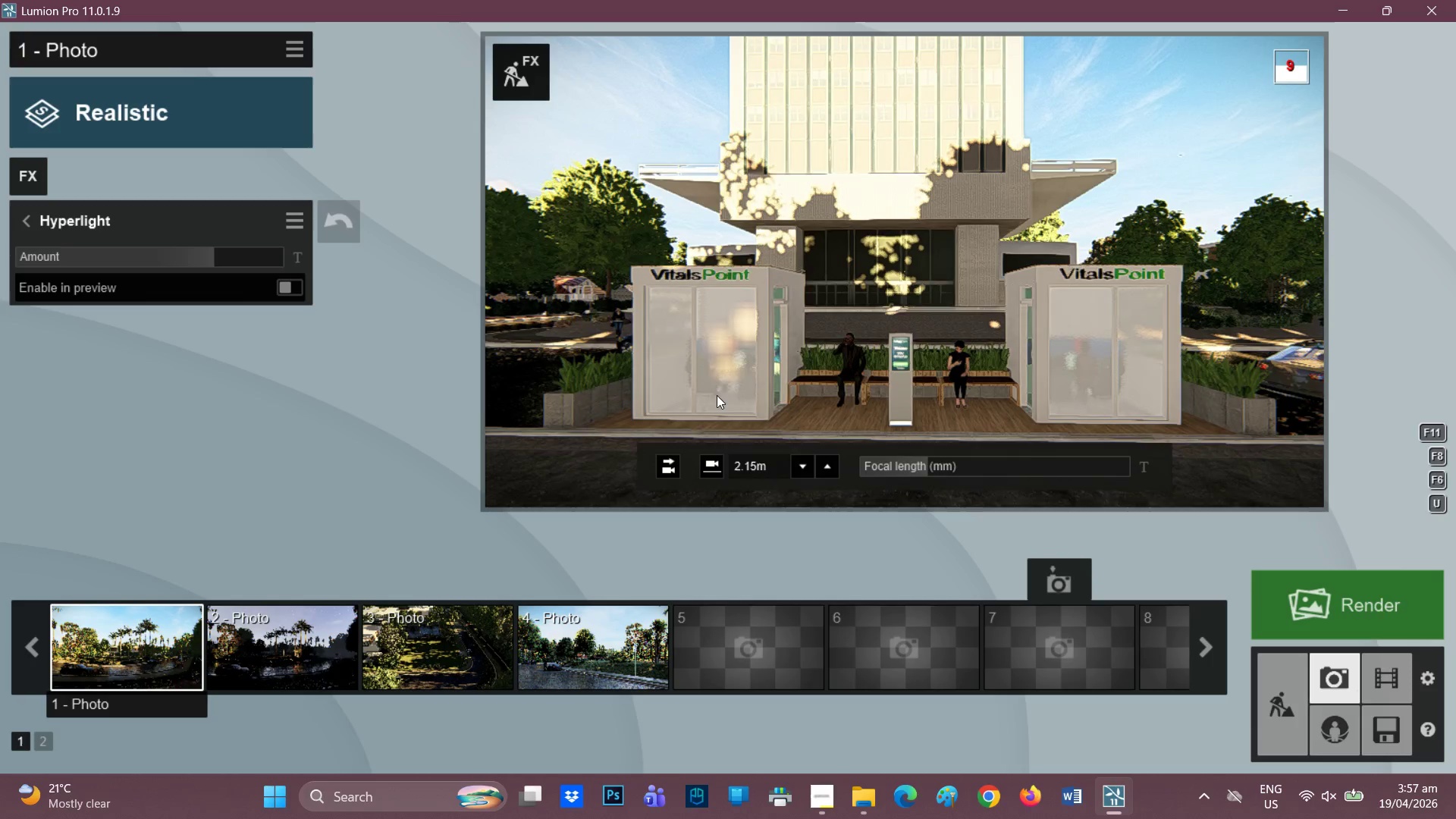 
hold_key(key=Q, duration=0.36)
 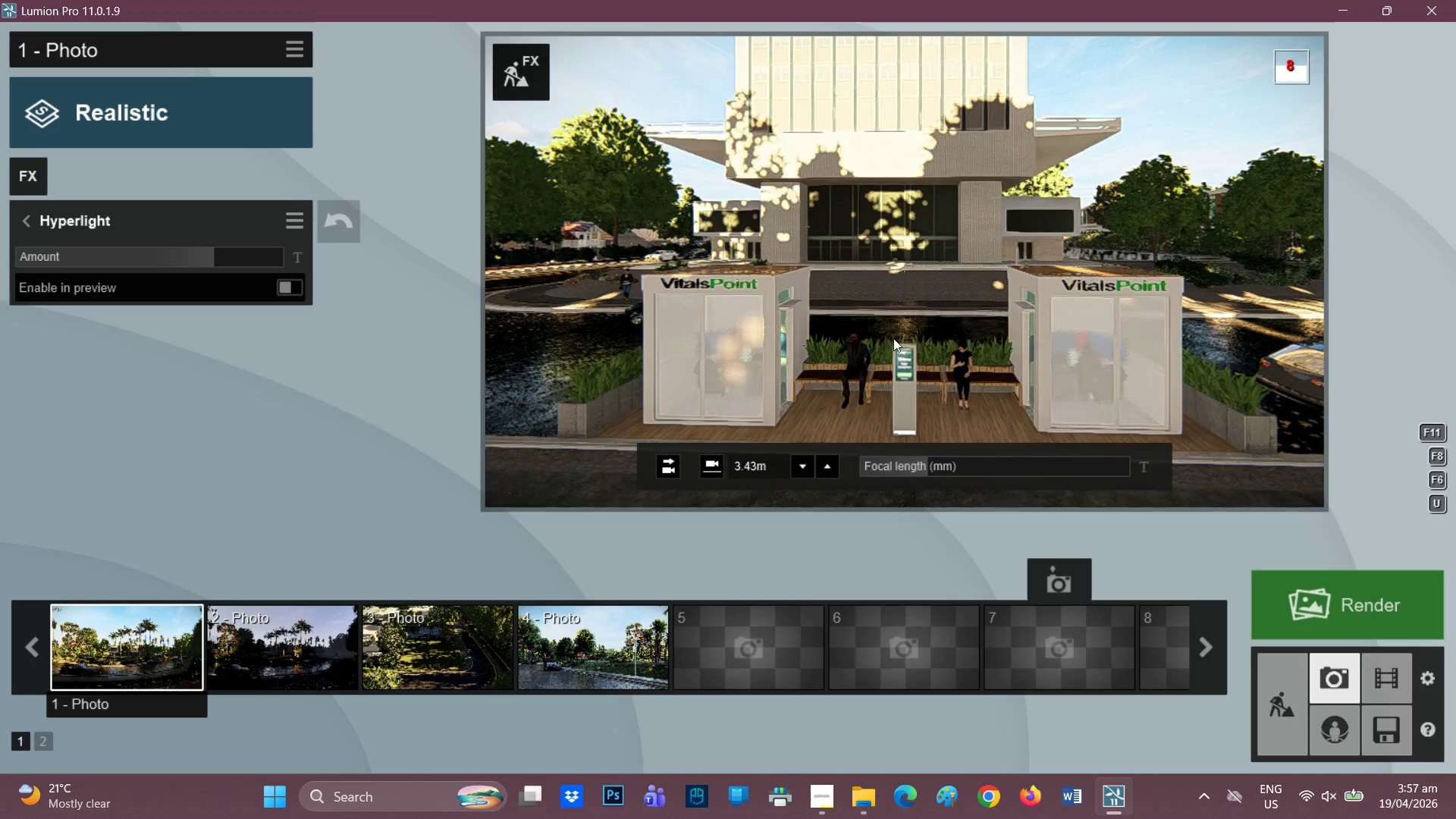 
key(Q)
 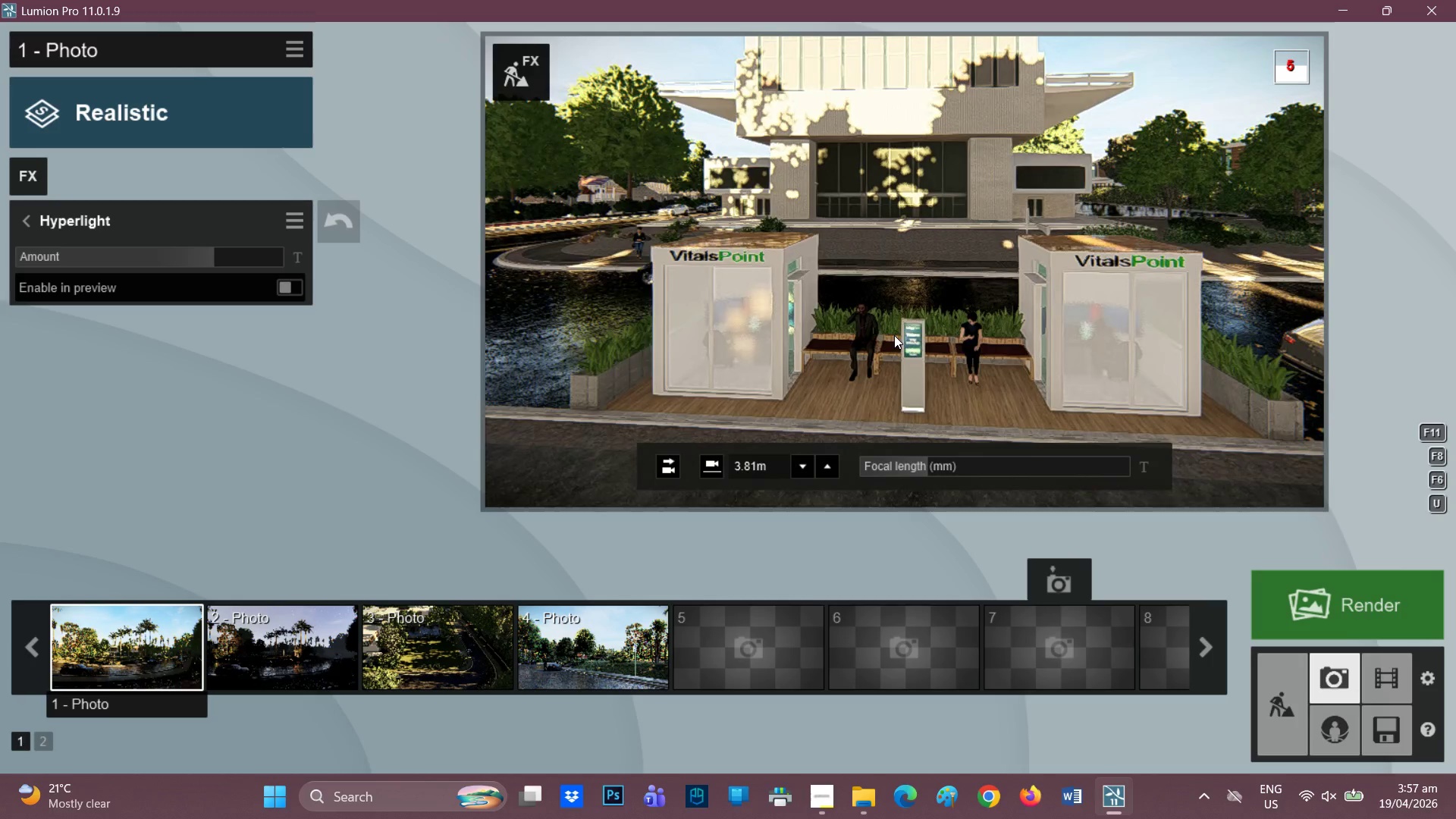 
hold_key(key=Q, duration=0.48)
 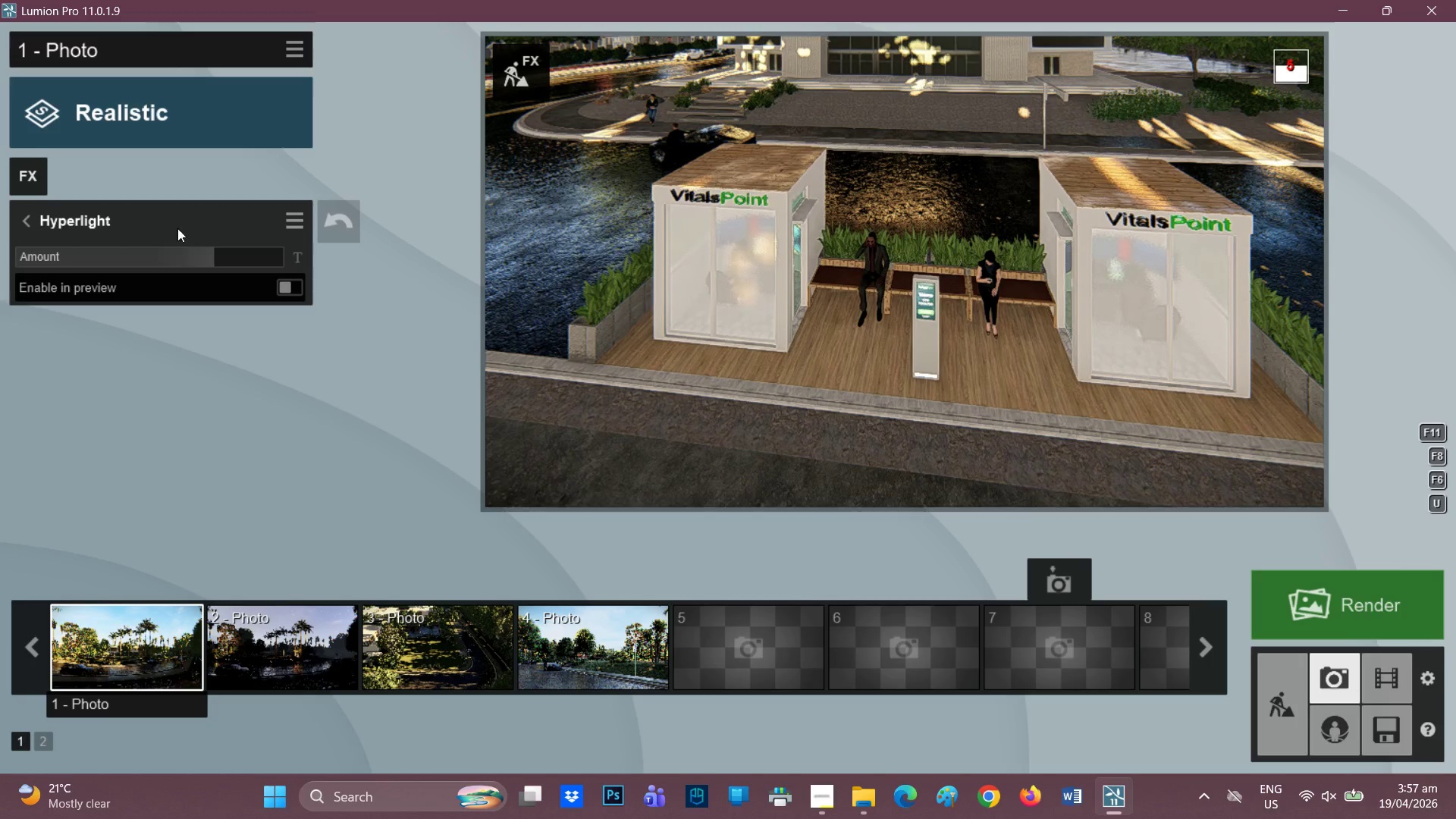 
left_click([18, 218])
 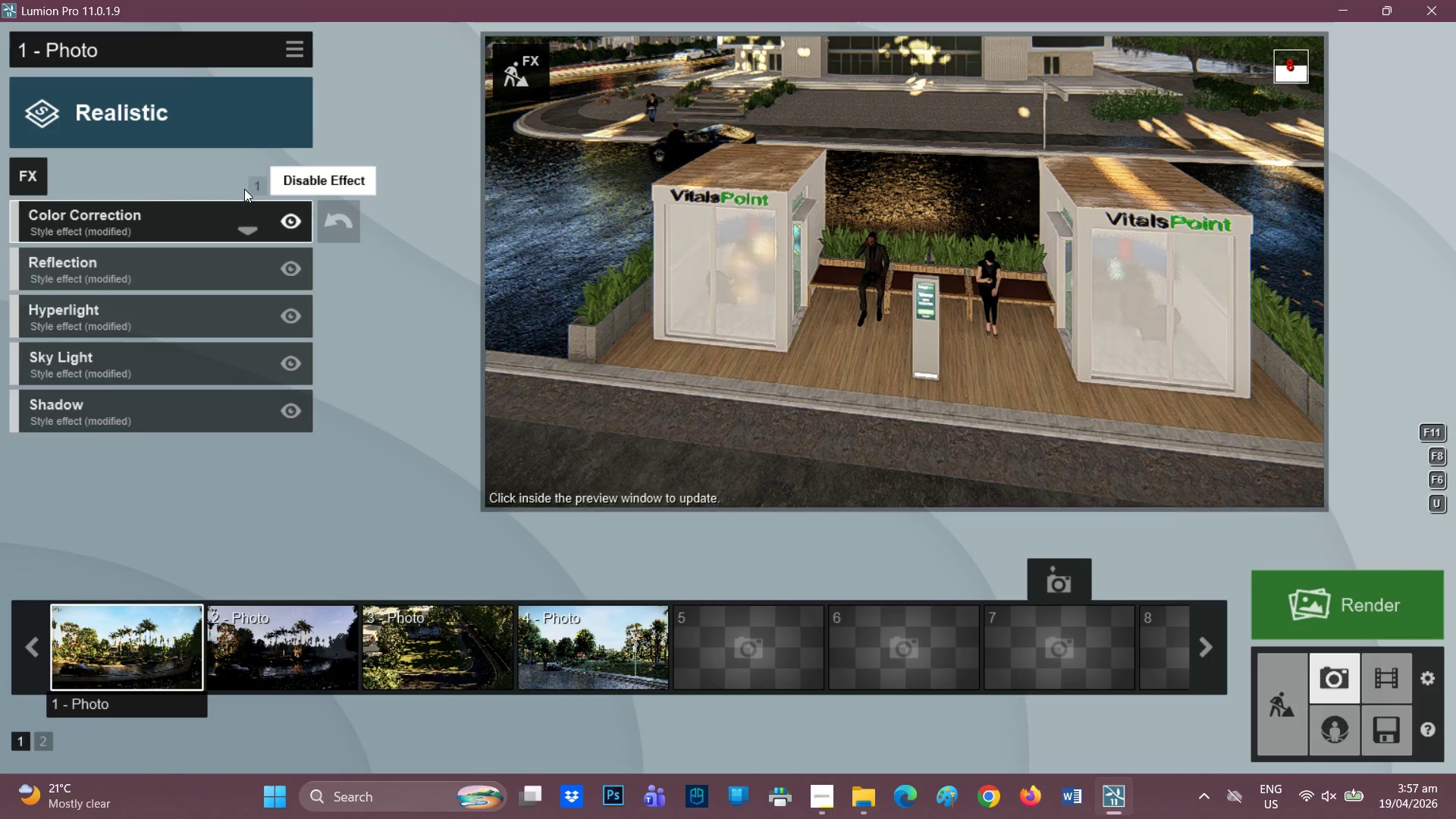 
left_click([249, 186])
 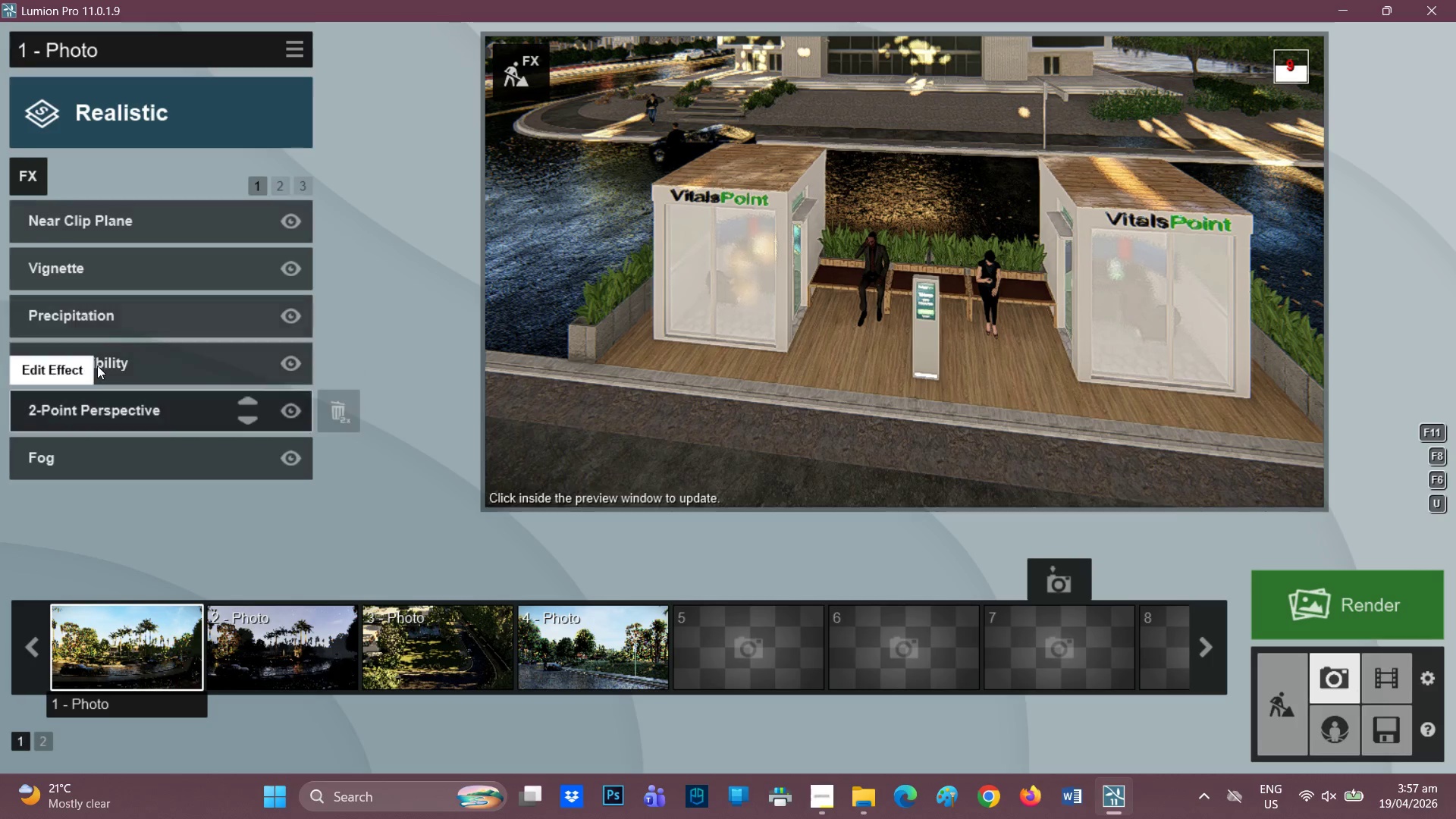 
mouse_move([102, 340])
 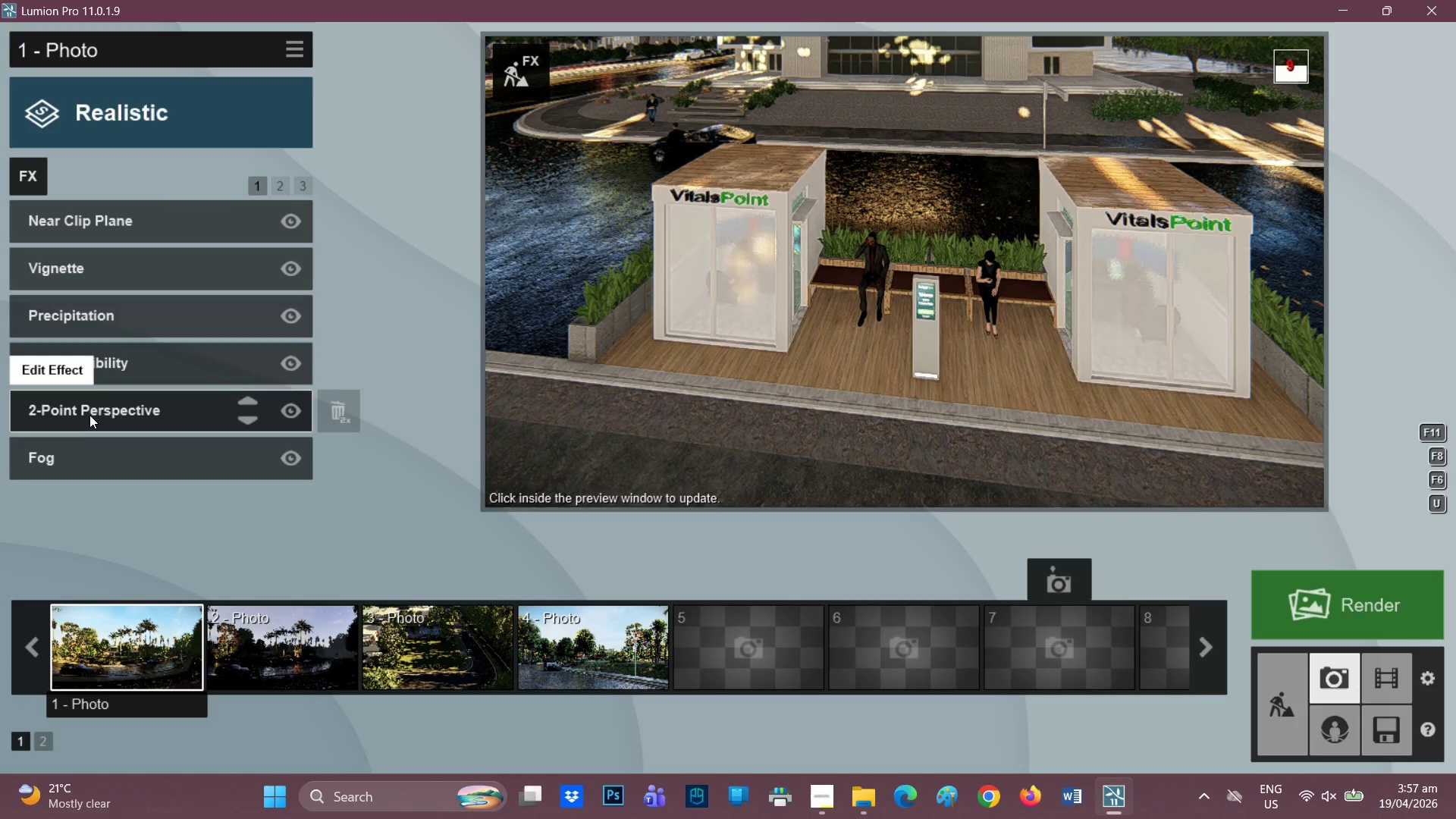 
left_click([89, 415])
 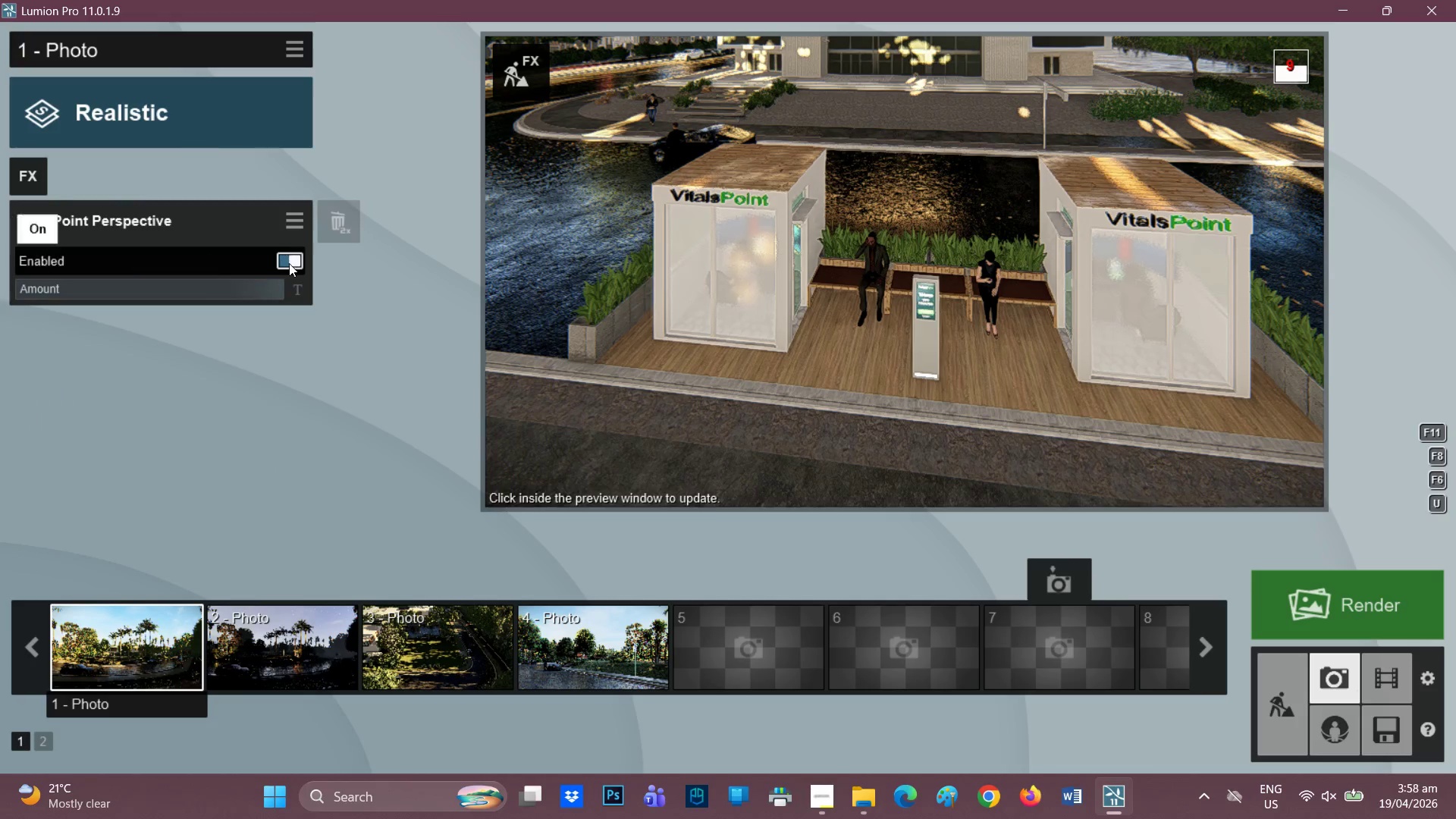 
left_click([289, 264])
 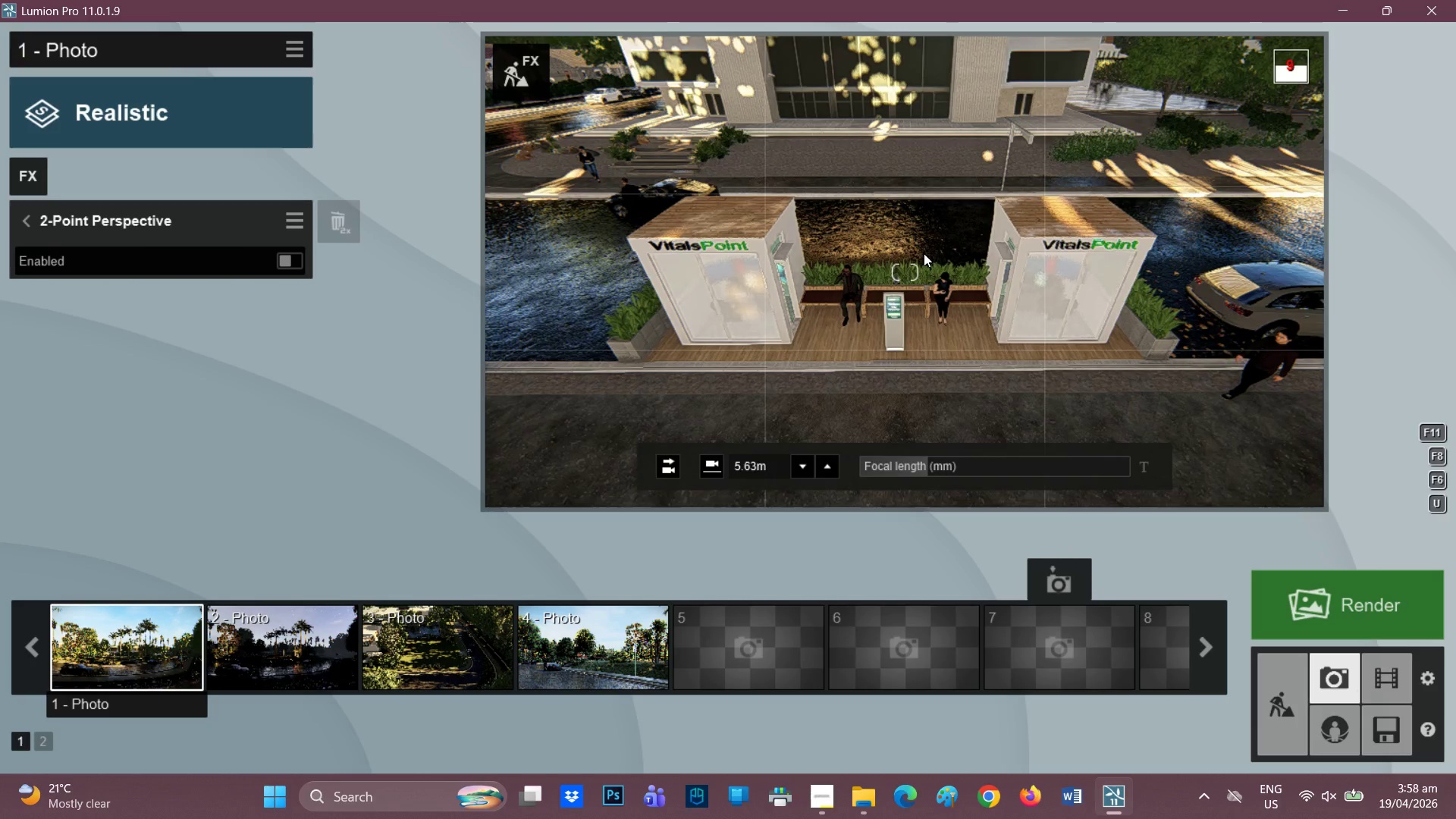 
wait(10.66)
 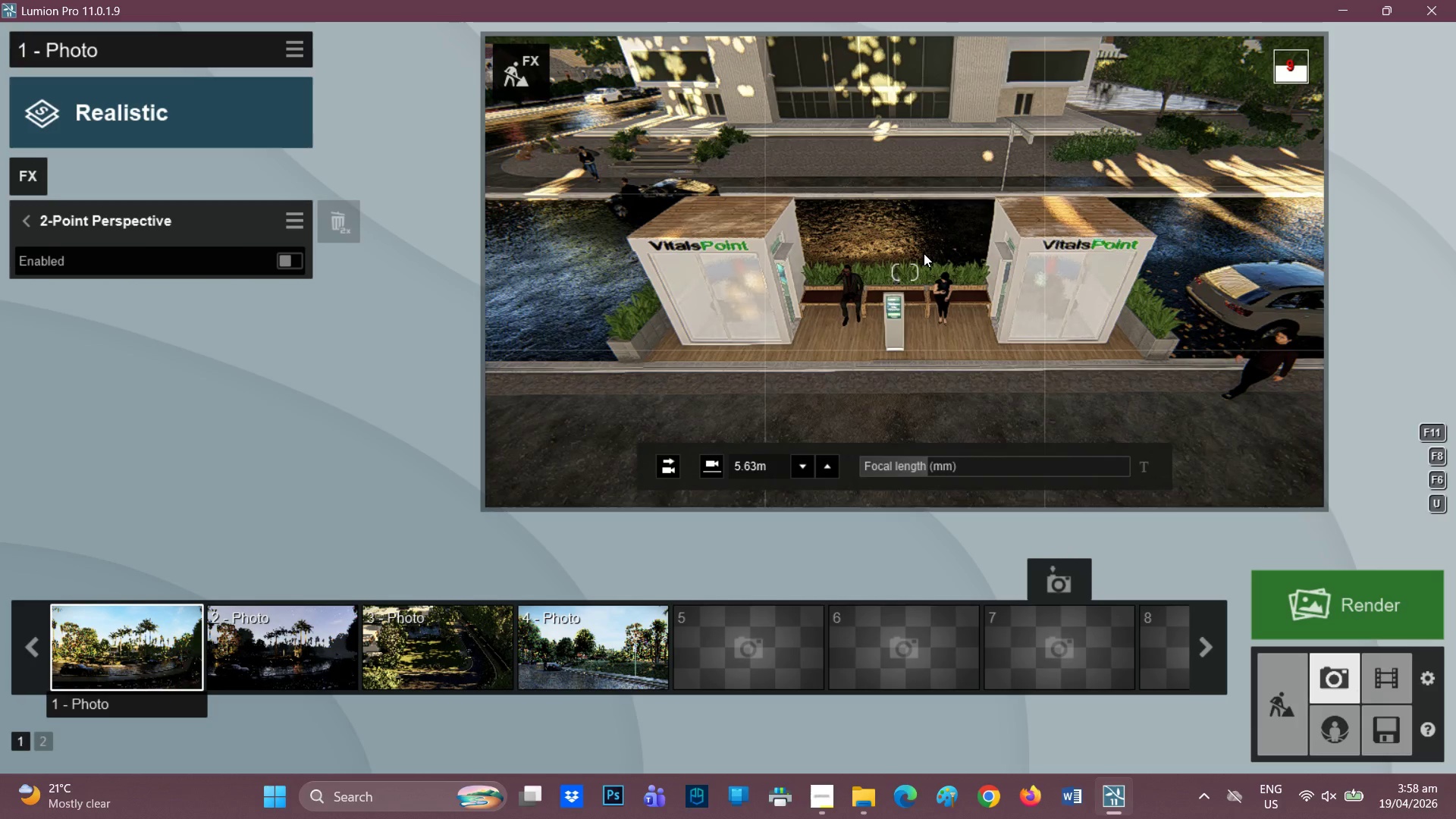 
type(ddad)
 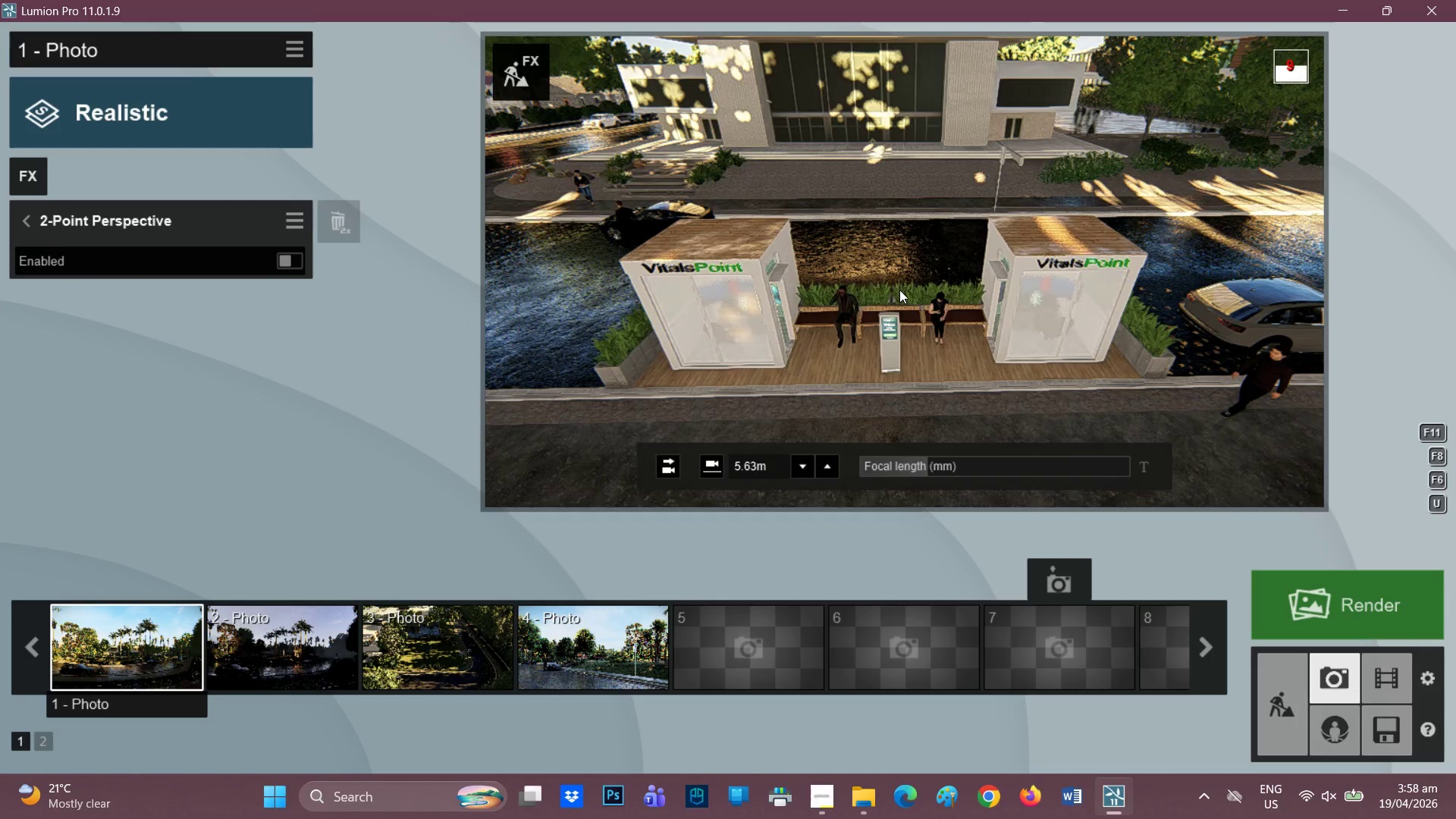 
left_click([900, 303])
 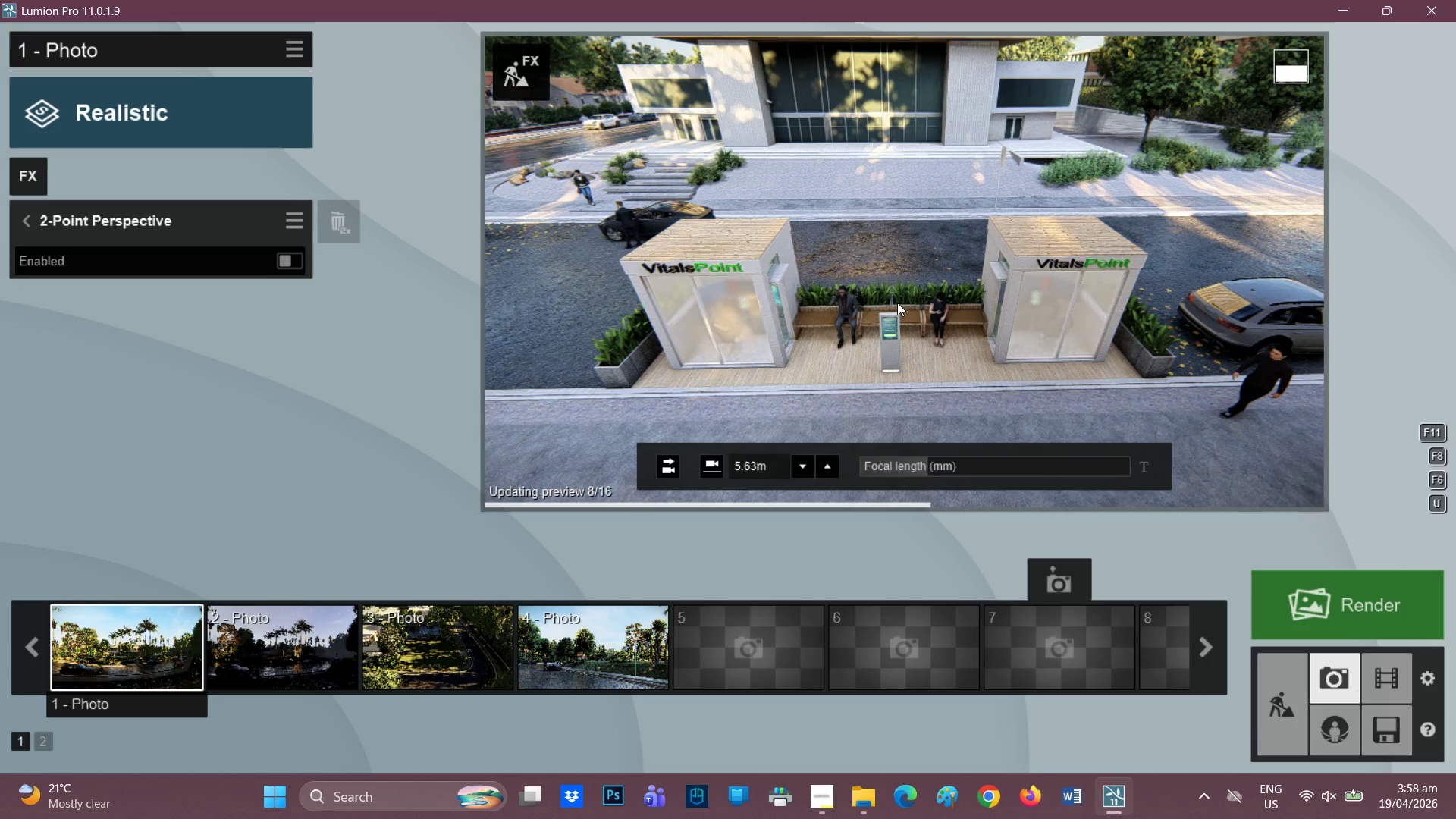 
wait(5.04)
 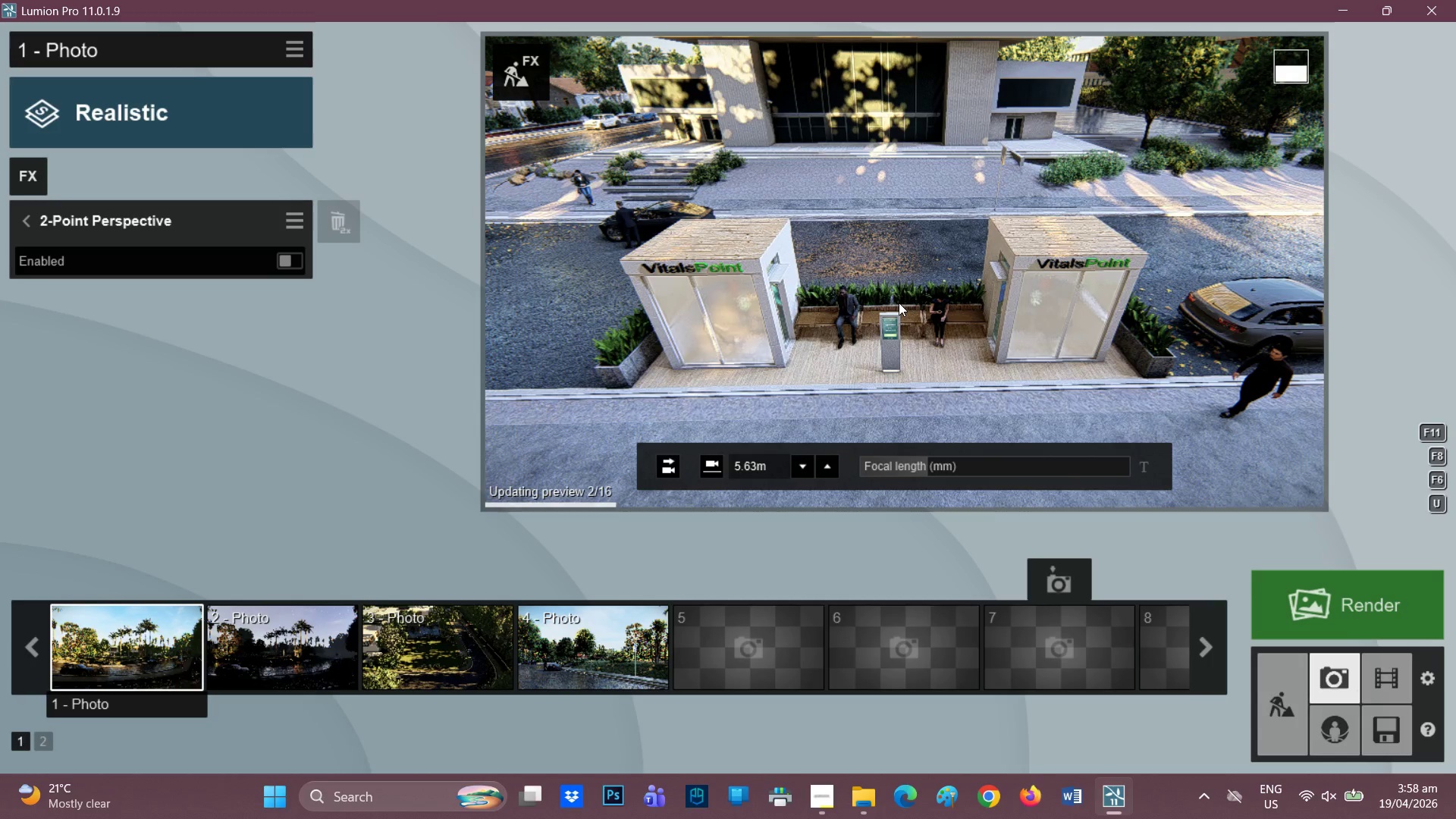 
mouse_move([165, 224])
 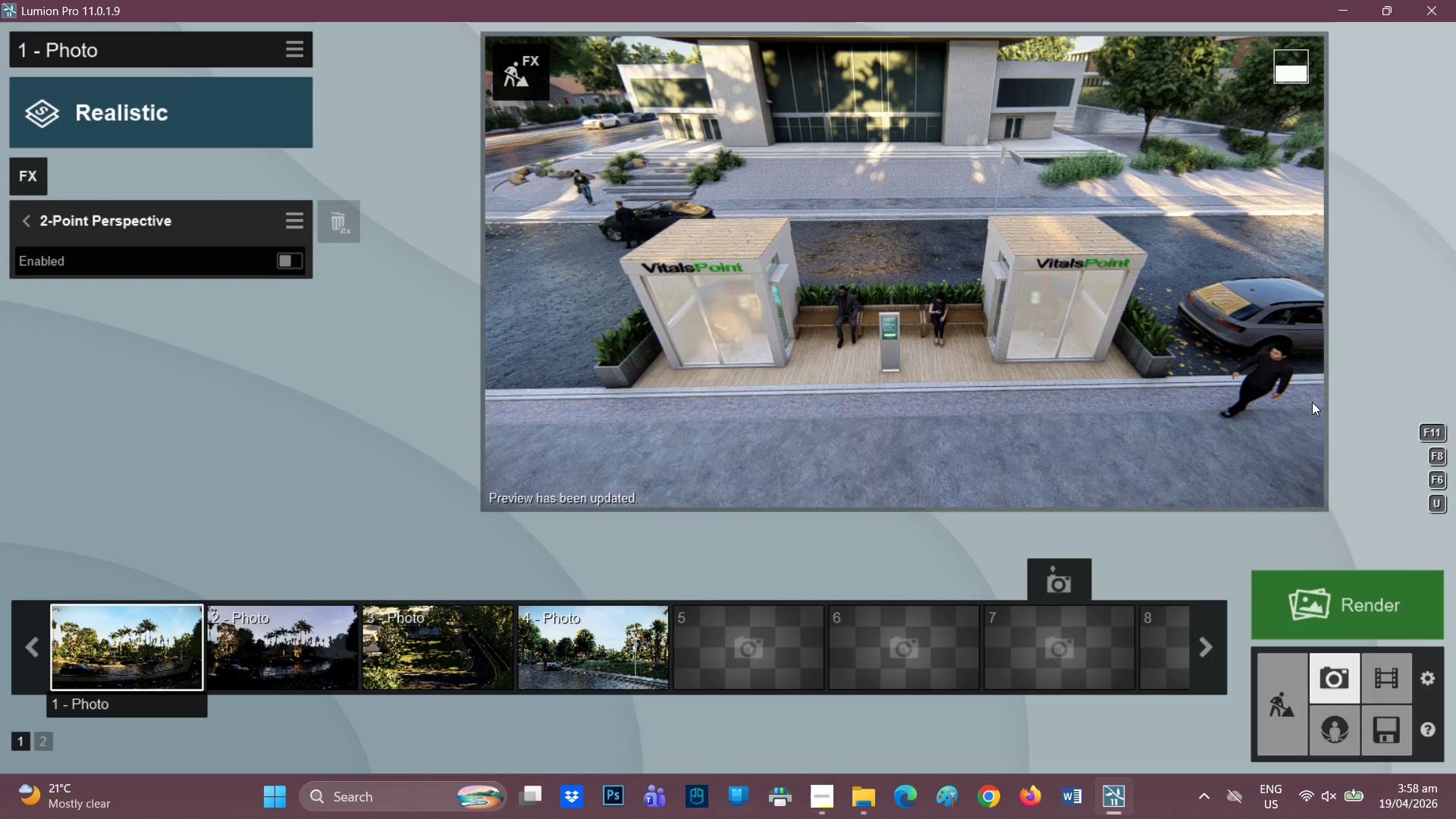 
wait(8.51)
 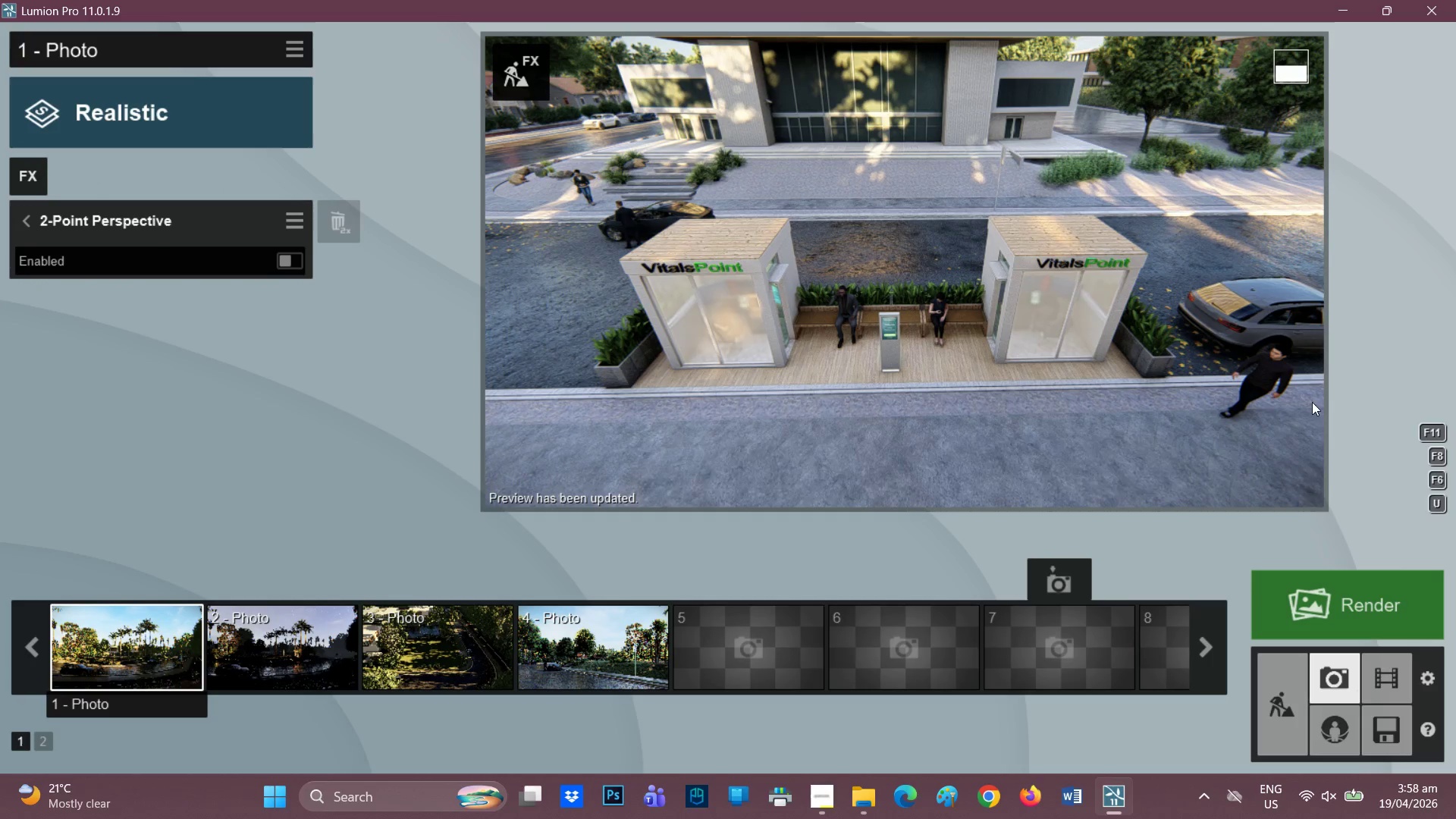 
left_click([591, 637])
 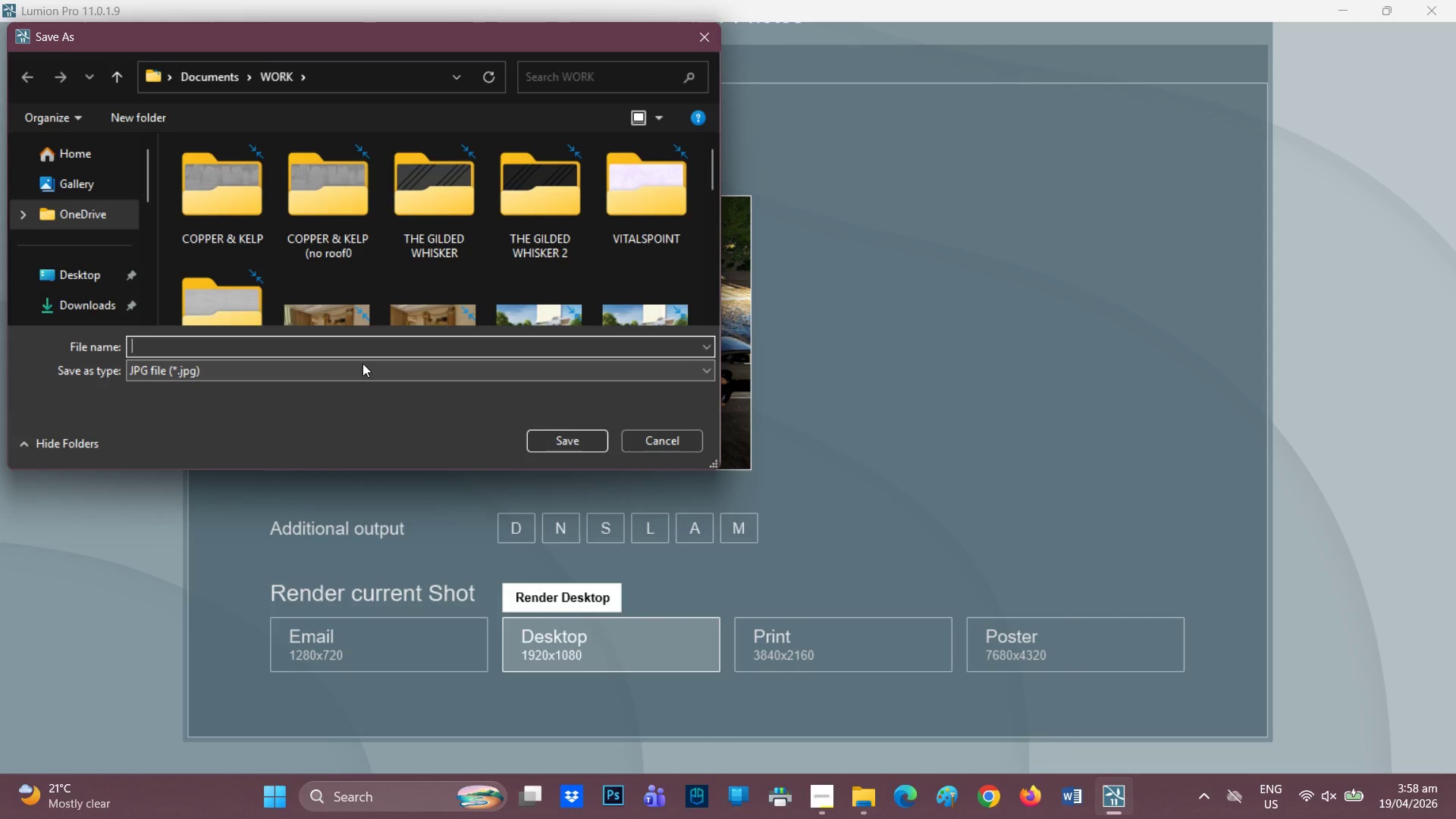 
type(top-)
key(Backspace)
type( down)
 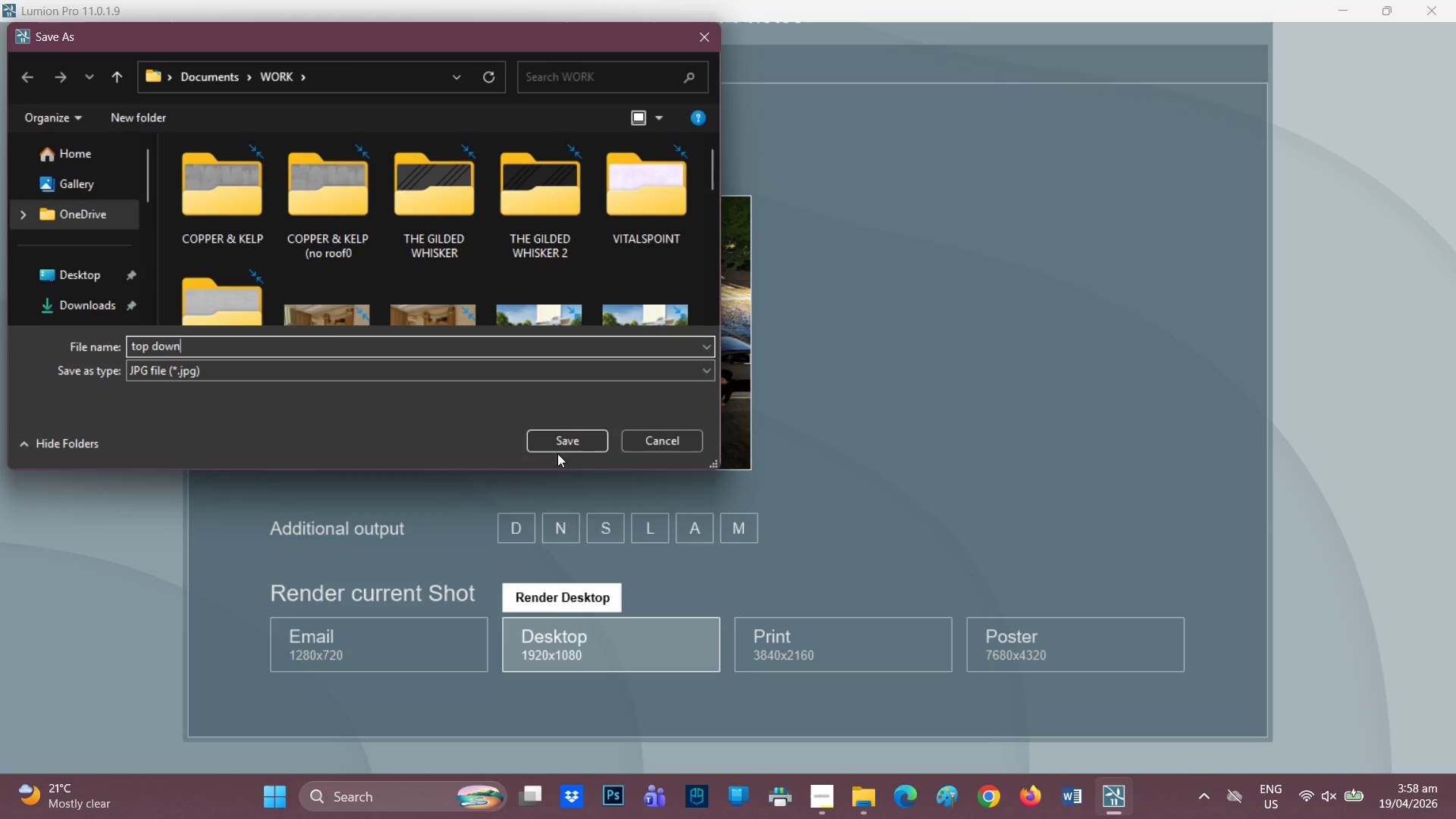 
left_click([575, 440])
 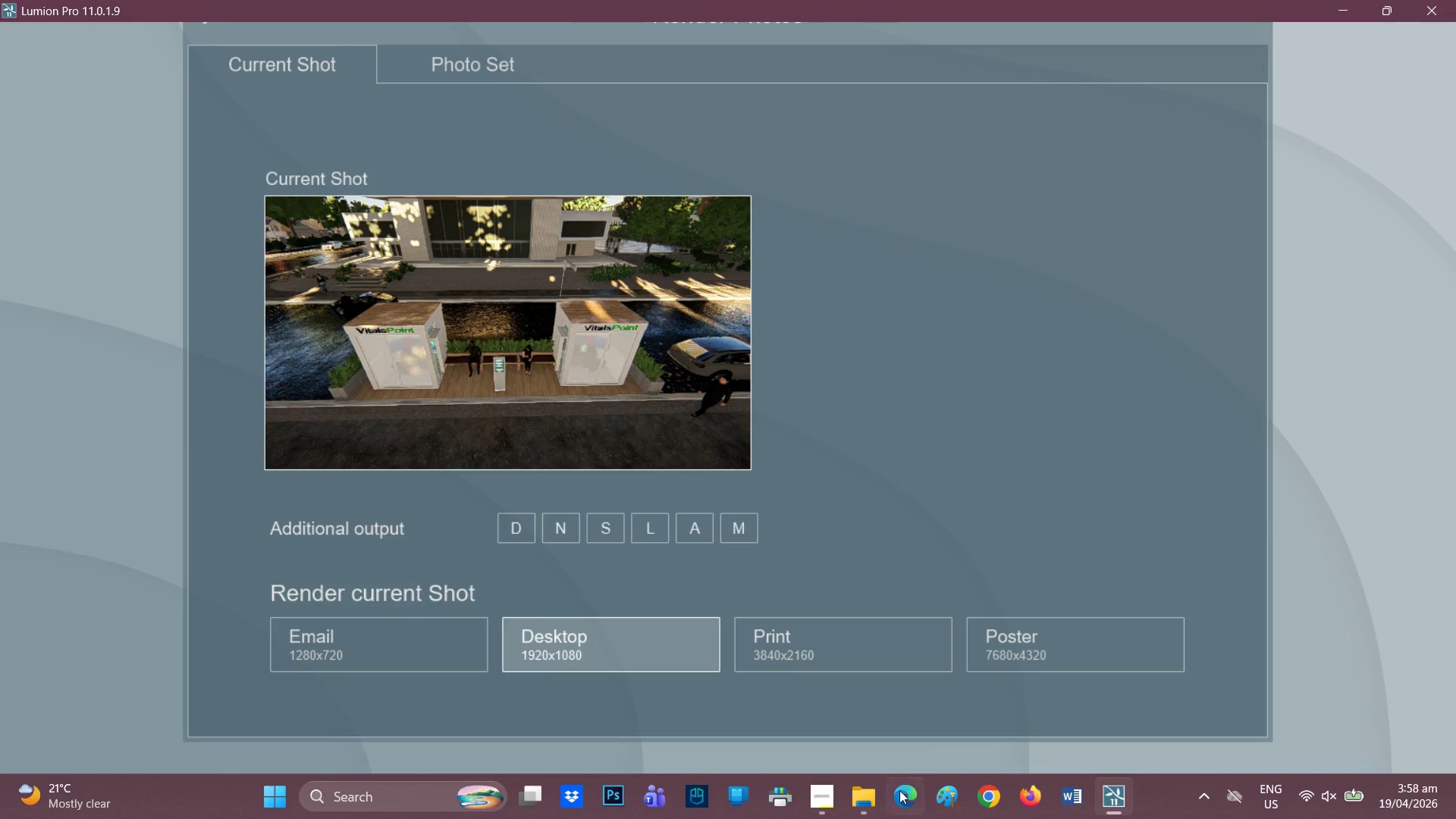 
left_click([832, 794])